 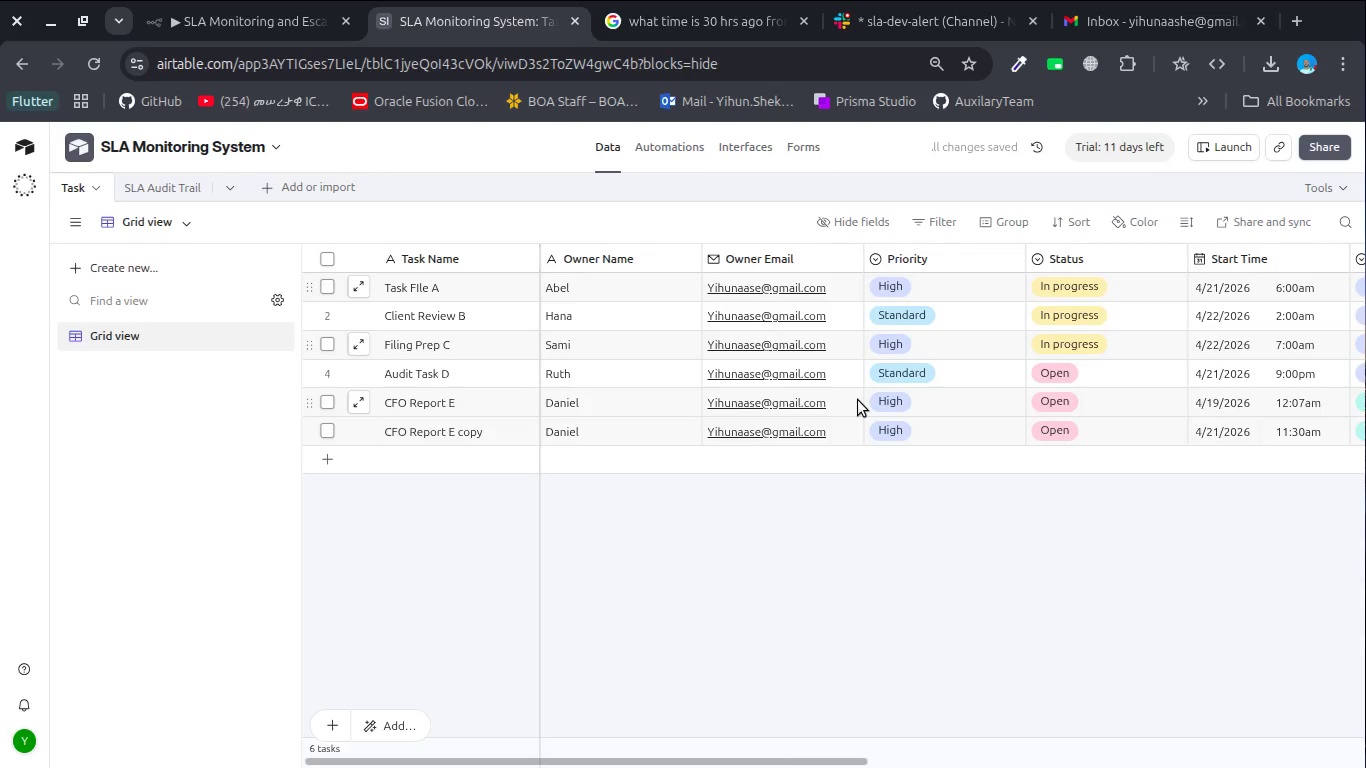 
left_click([603, 576])
 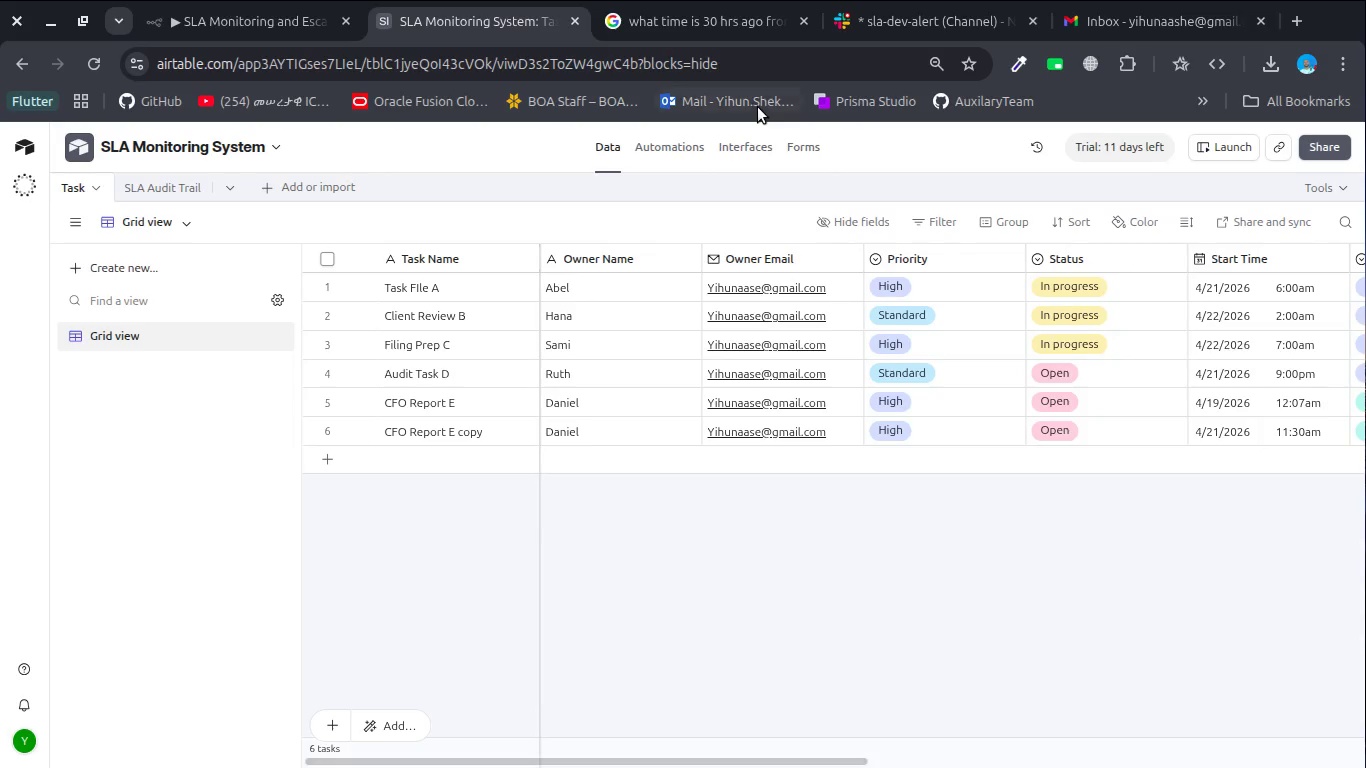 
left_click([884, 3])
 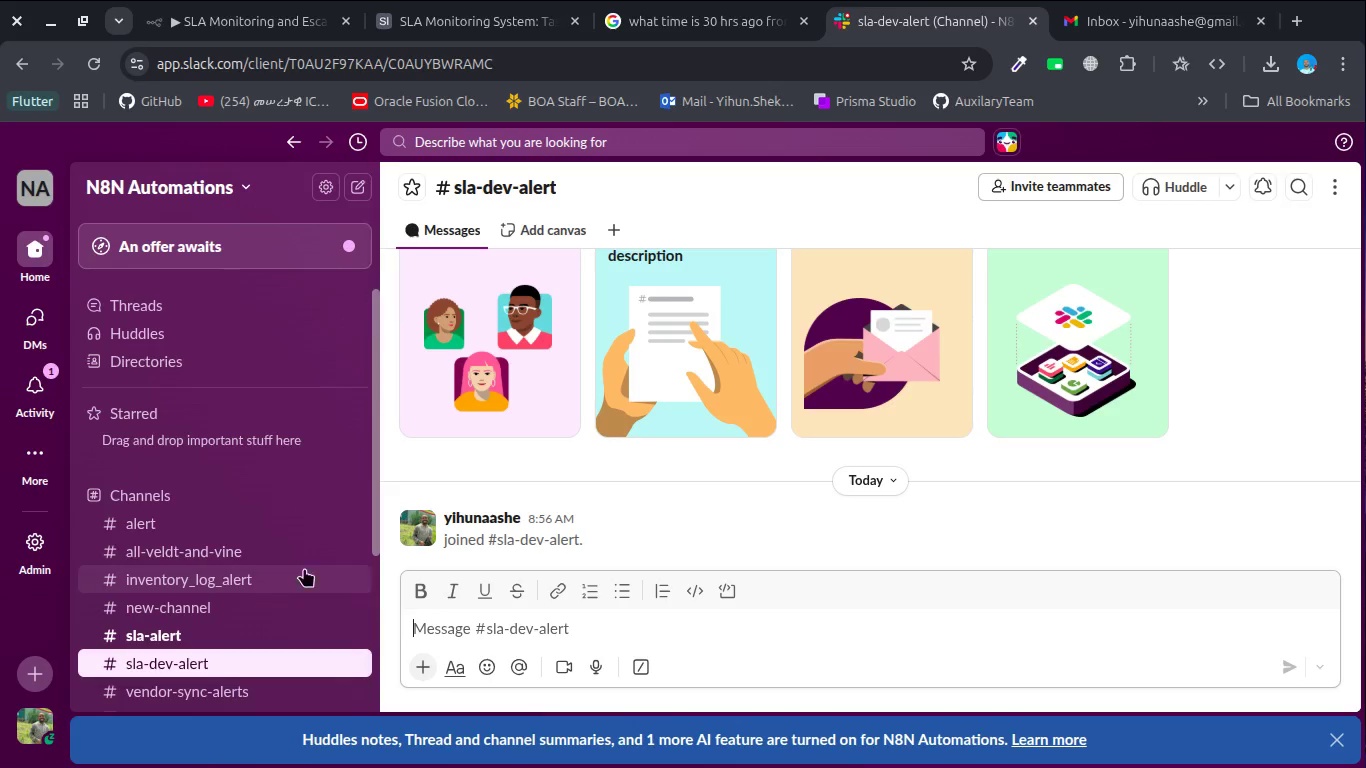 
scroll: coordinate [509, 458], scroll_direction: down, amount: 10.0
 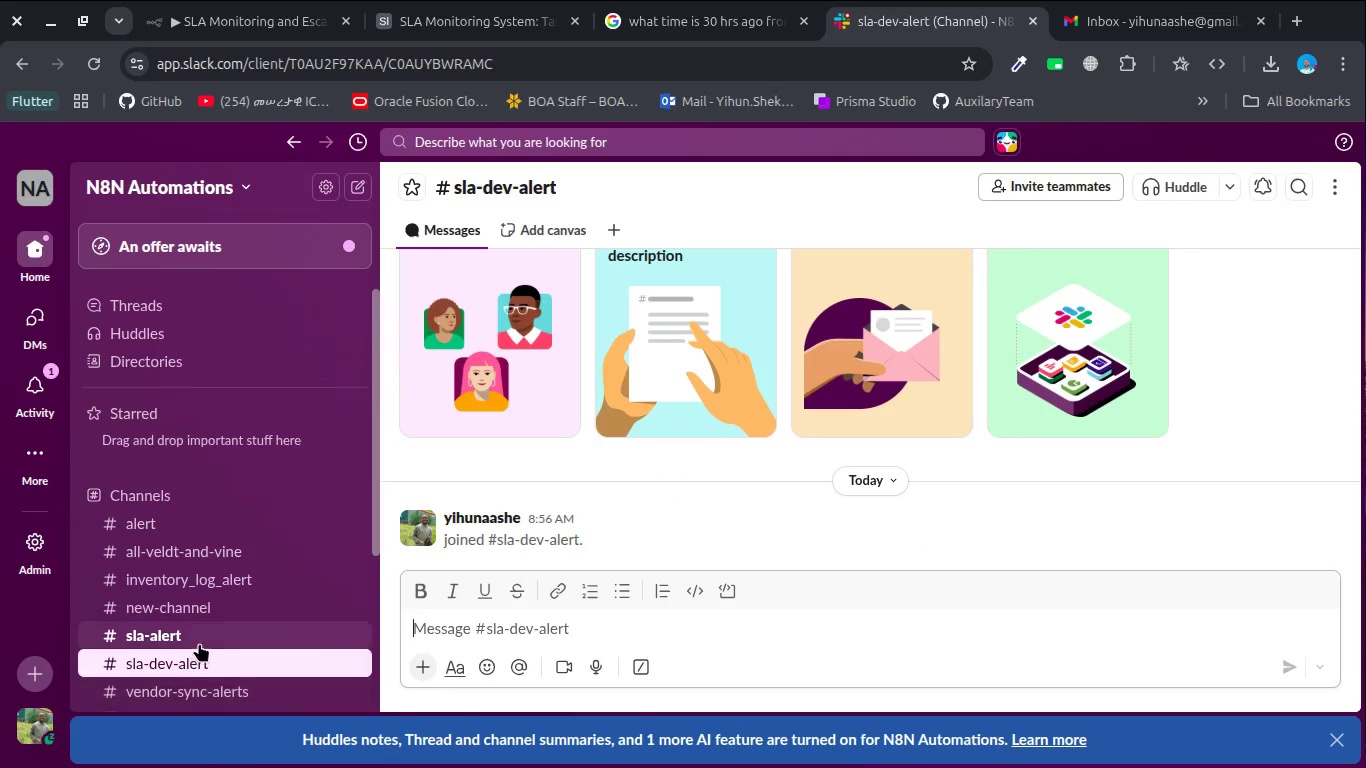 
left_click([200, 640])
 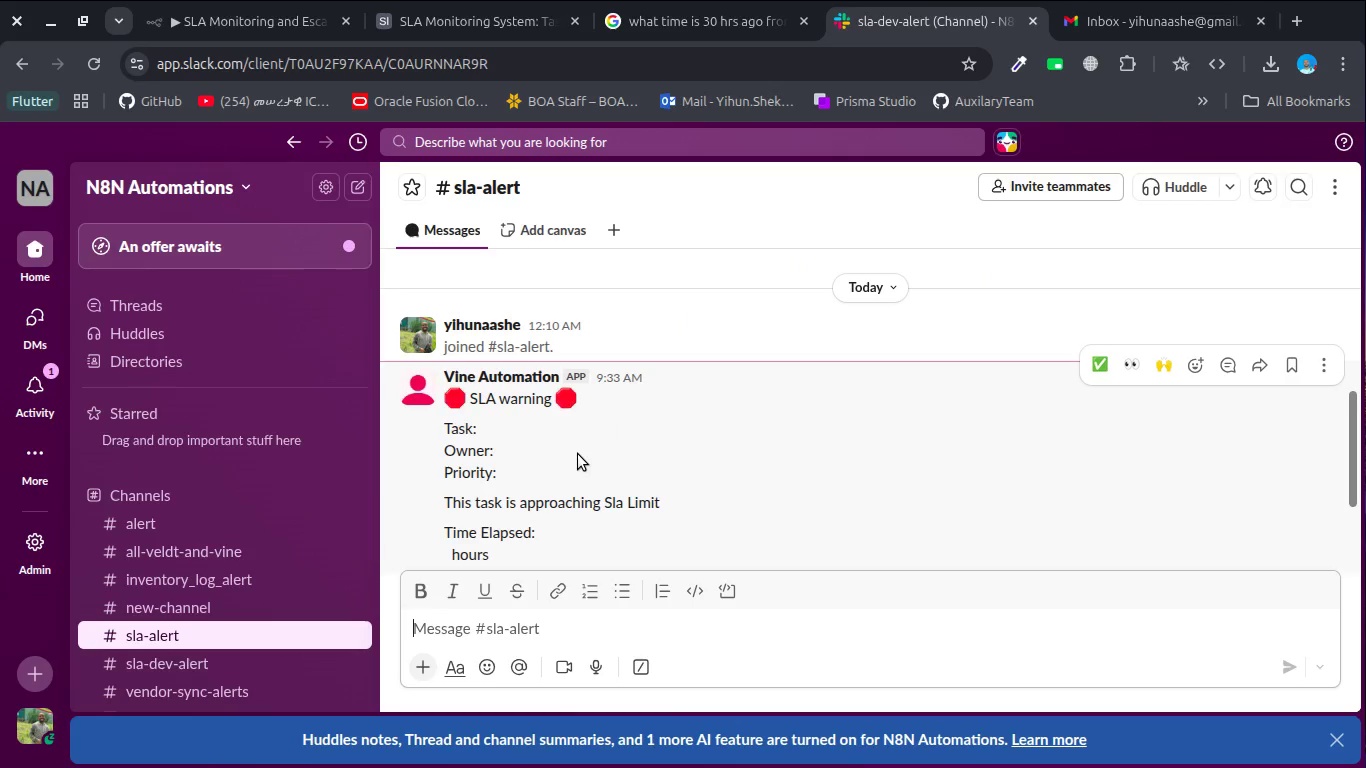 
scroll: coordinate [578, 454], scroll_direction: down, amount: 2.0
 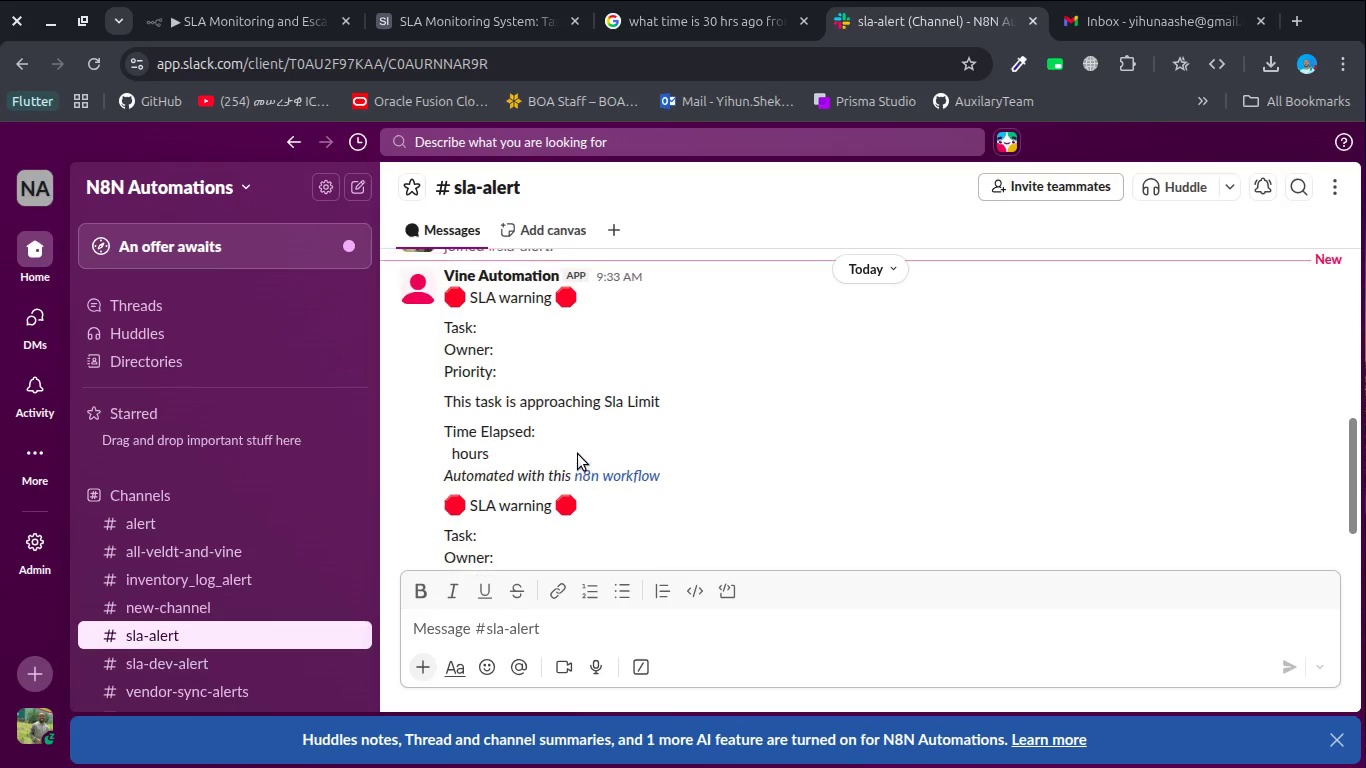 
key(Escape)
 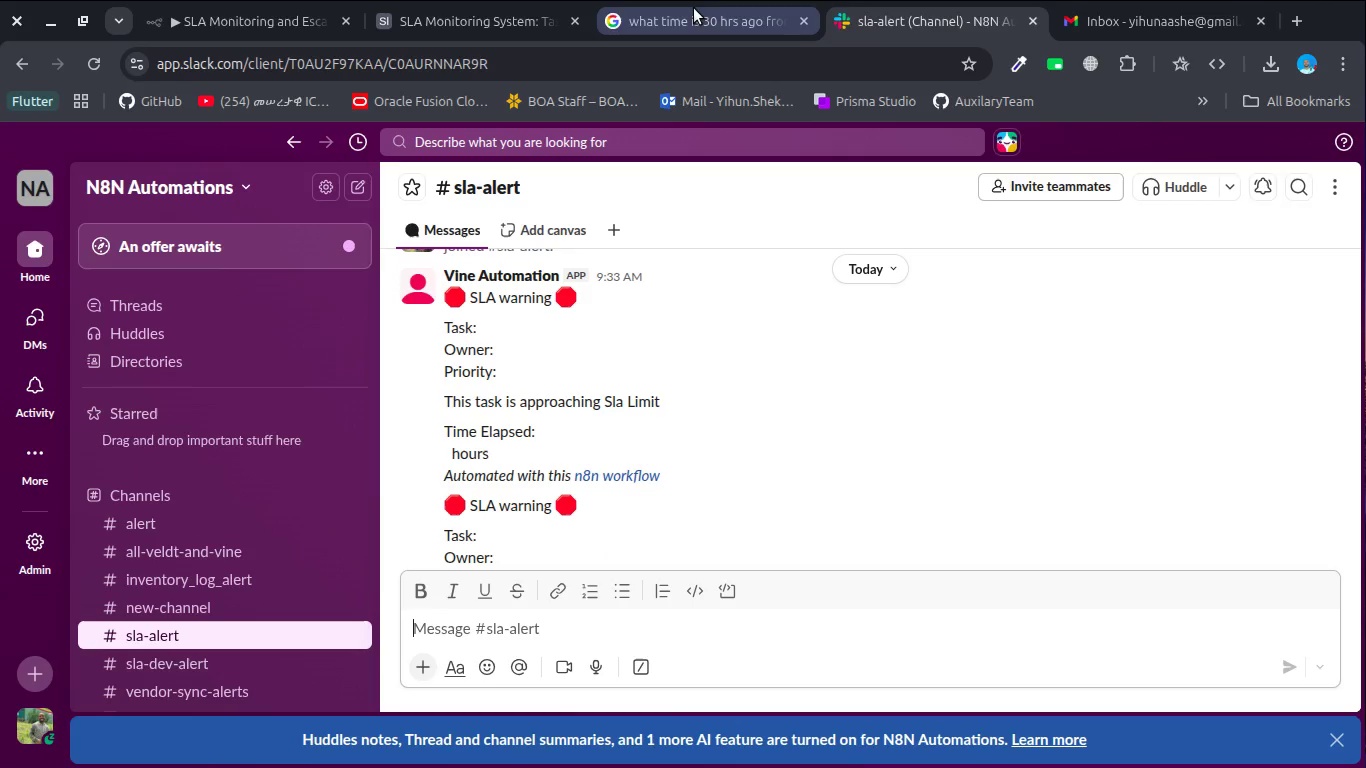 
mouse_move([470, 20])
 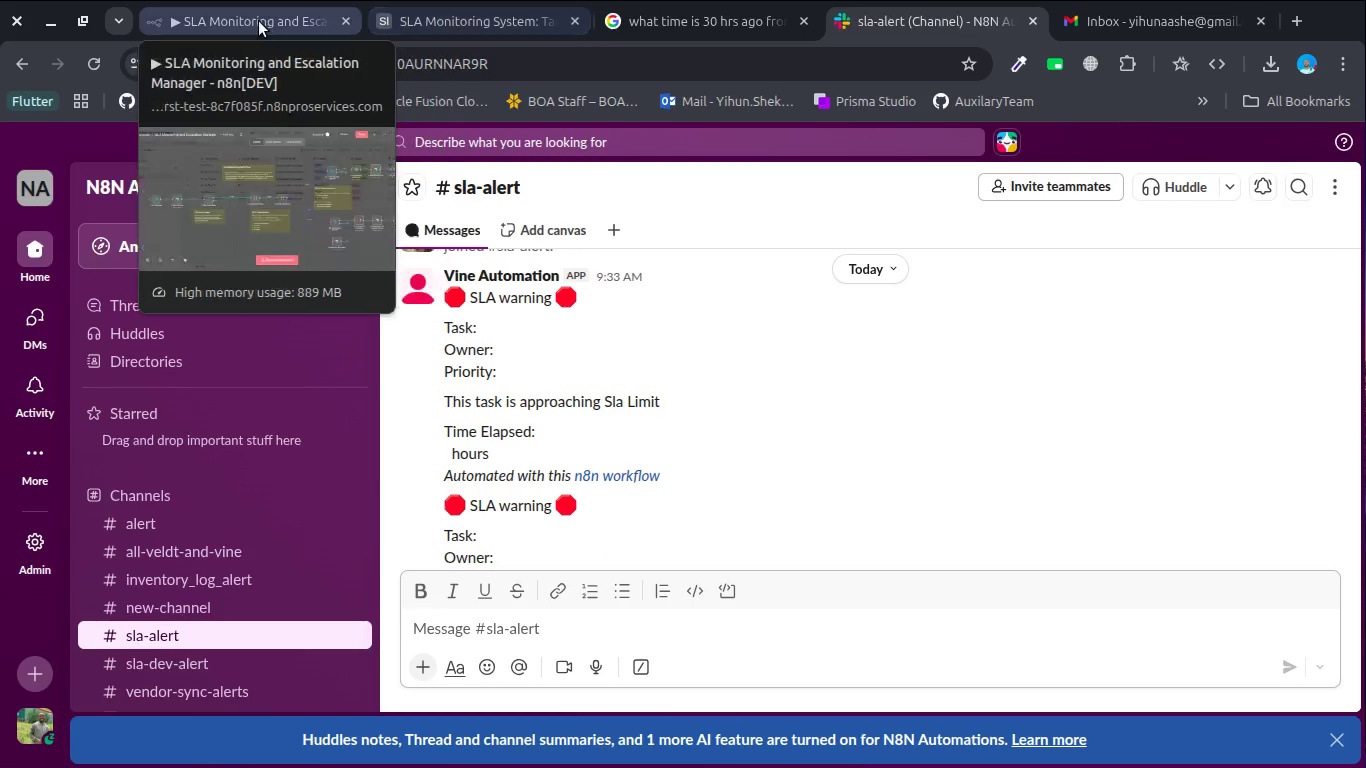 
left_click([258, 20])
 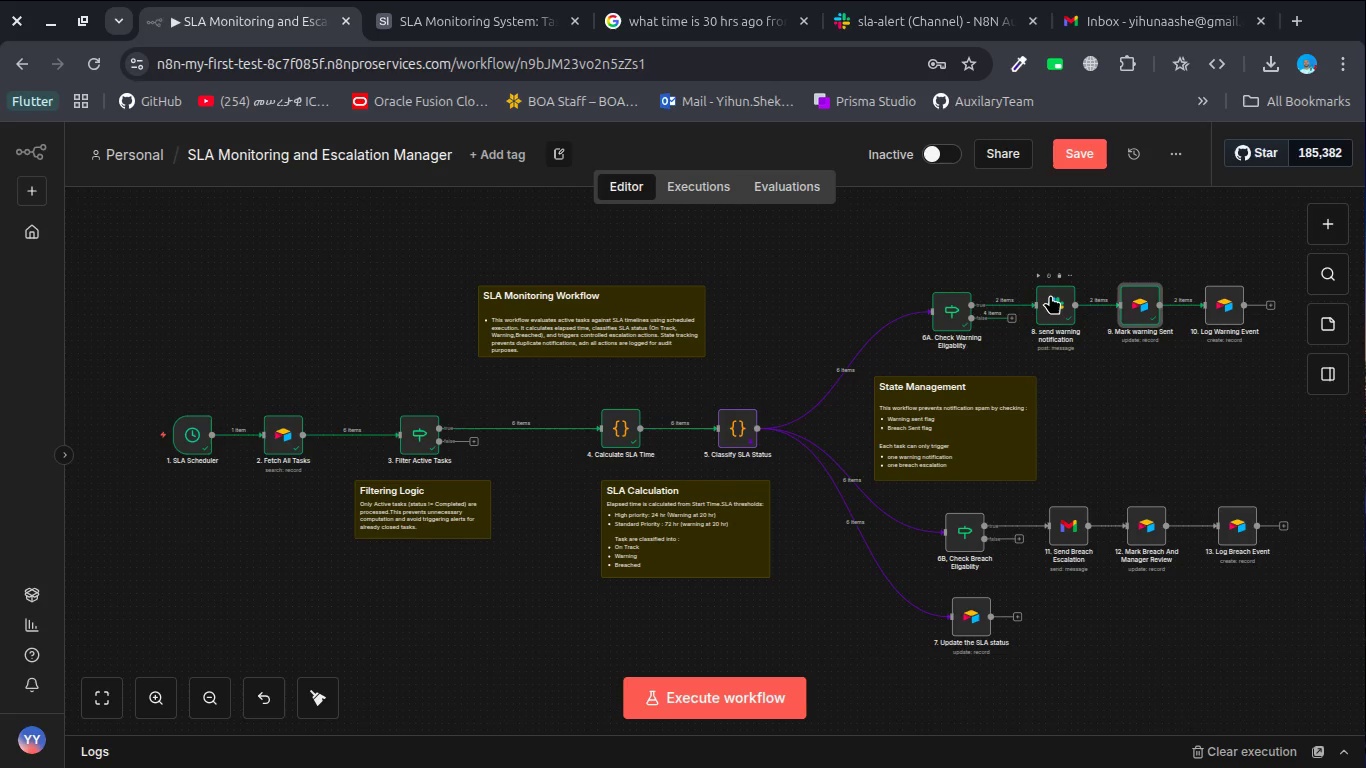 
double_click([1050, 295])
 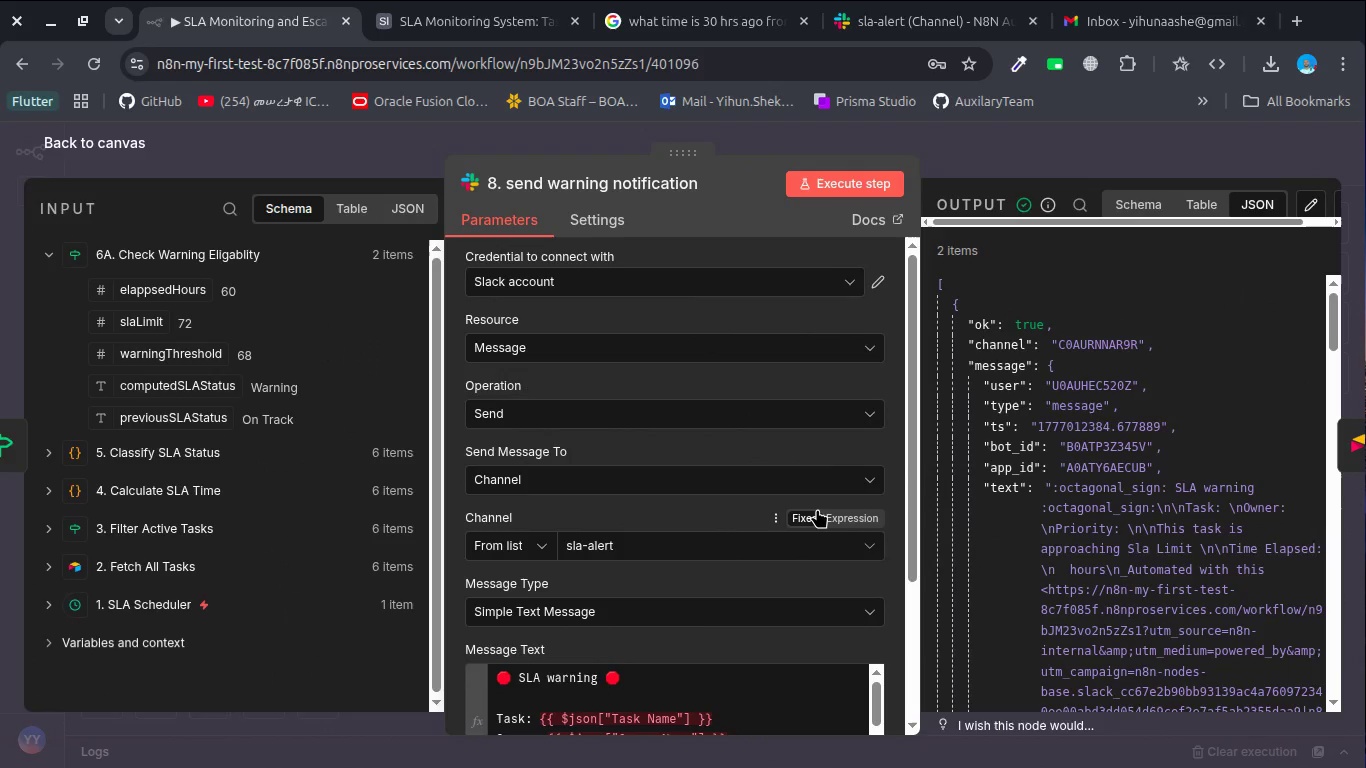 
scroll: coordinate [817, 509], scroll_direction: down, amount: 2.0
 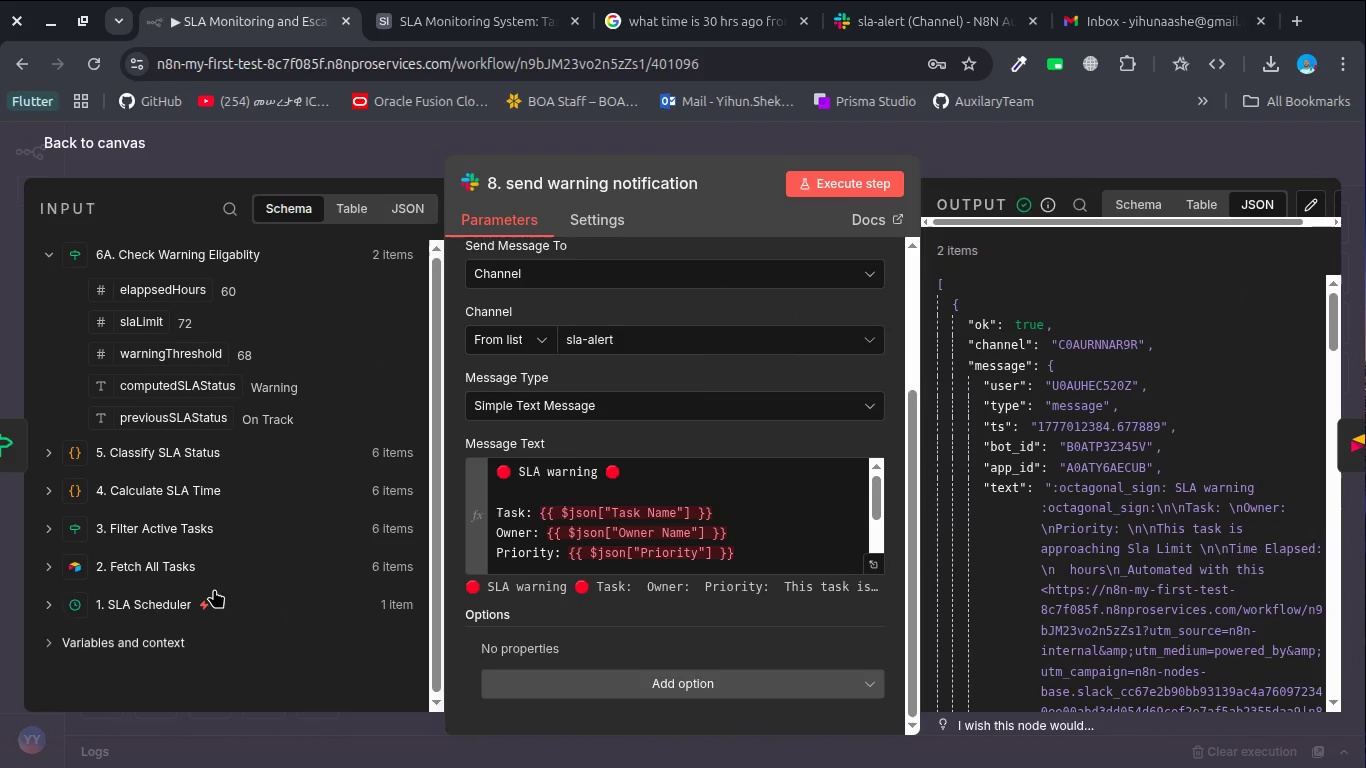 
left_click([207, 571])
 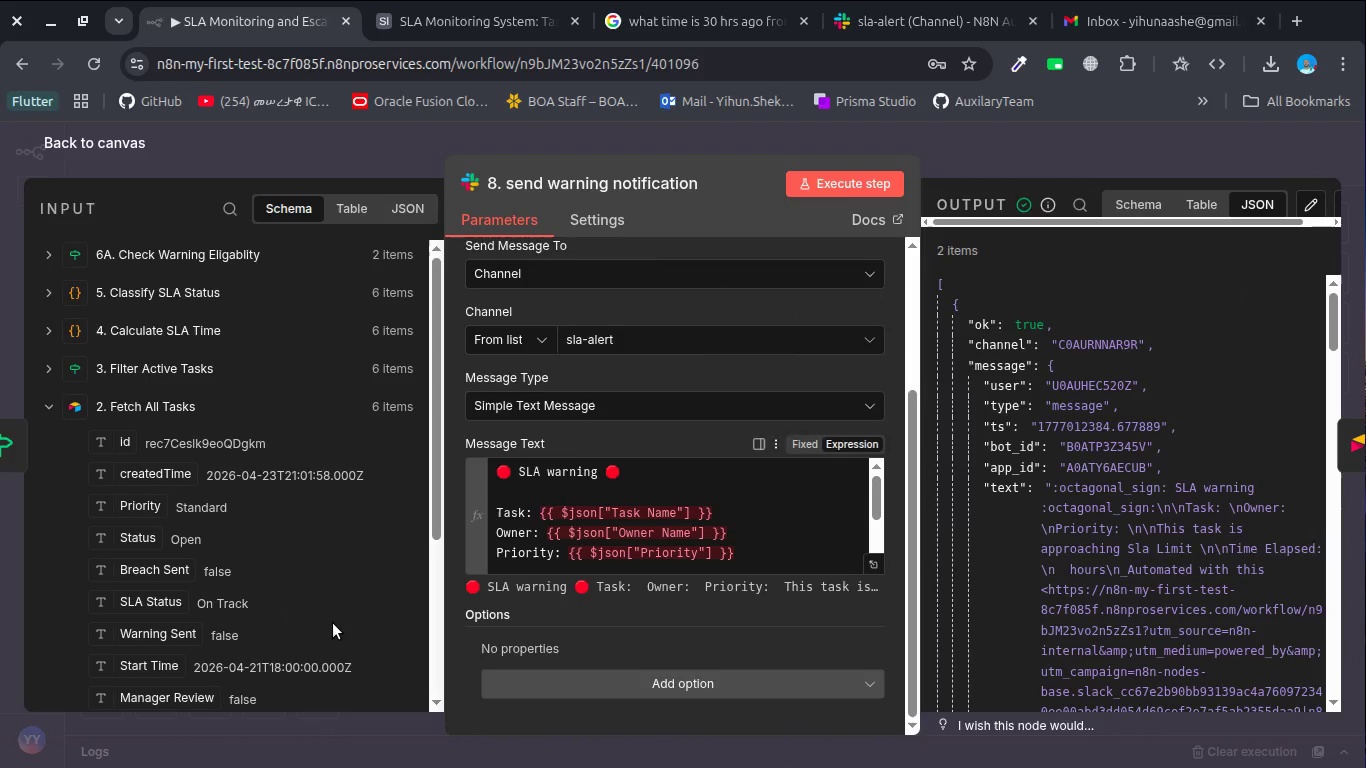 
scroll: coordinate [333, 619], scroll_direction: down, amount: 2.0
 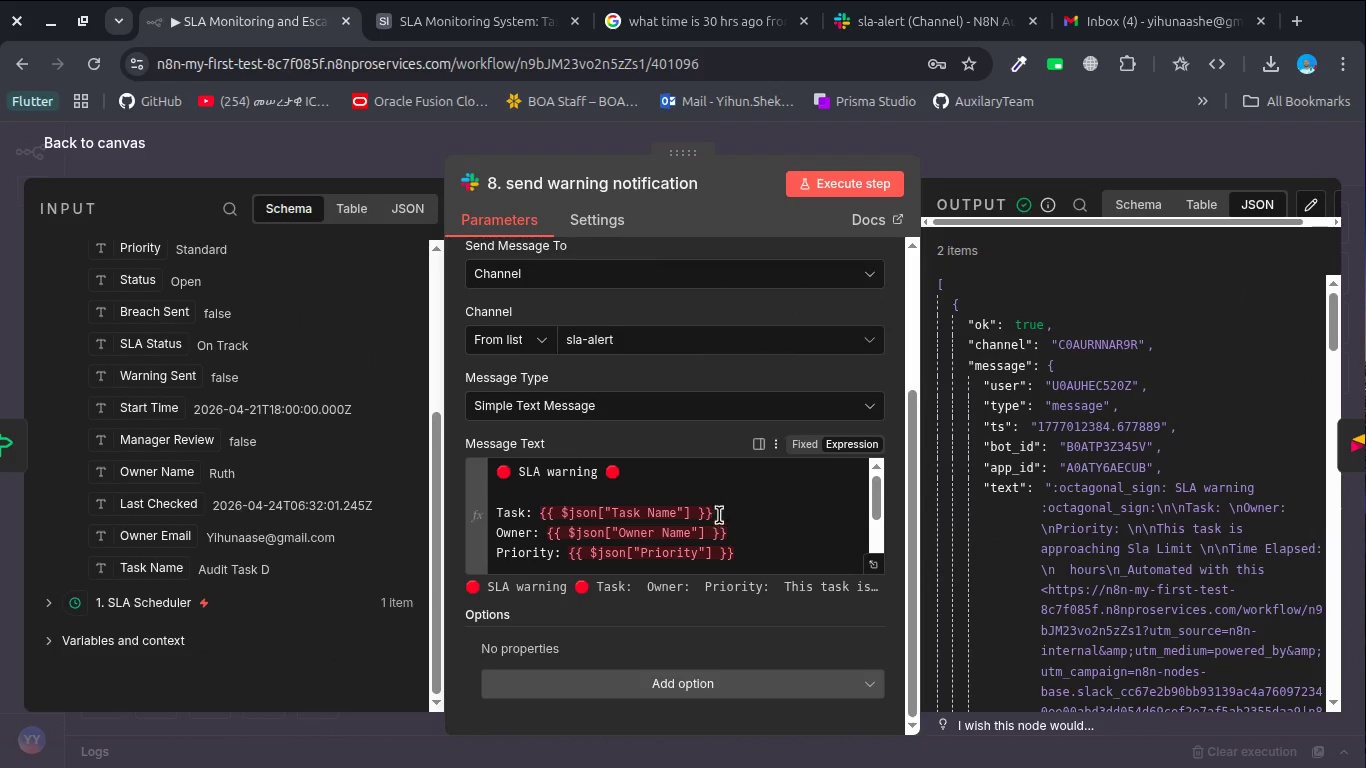 
left_click_drag(start_coordinate=[720, 512], to_coordinate=[538, 512])
 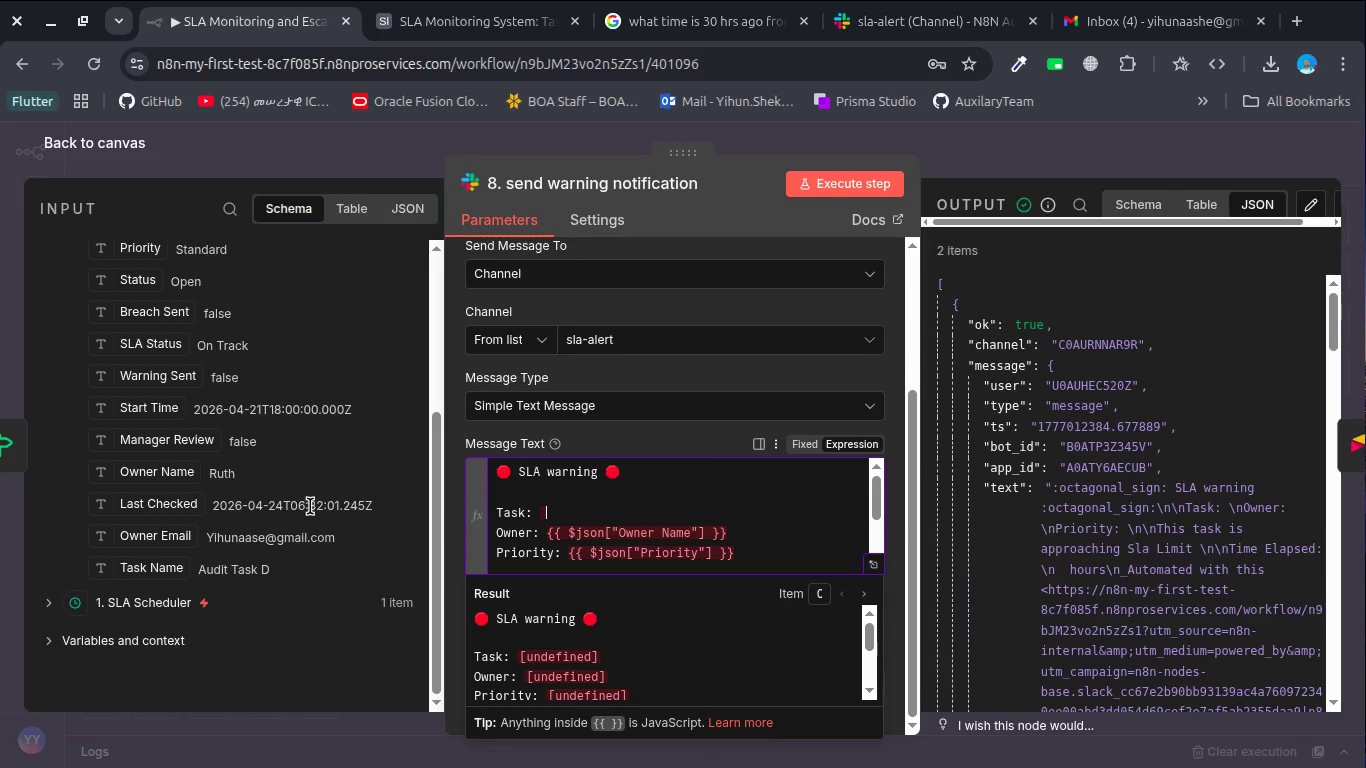 
key(Space)
 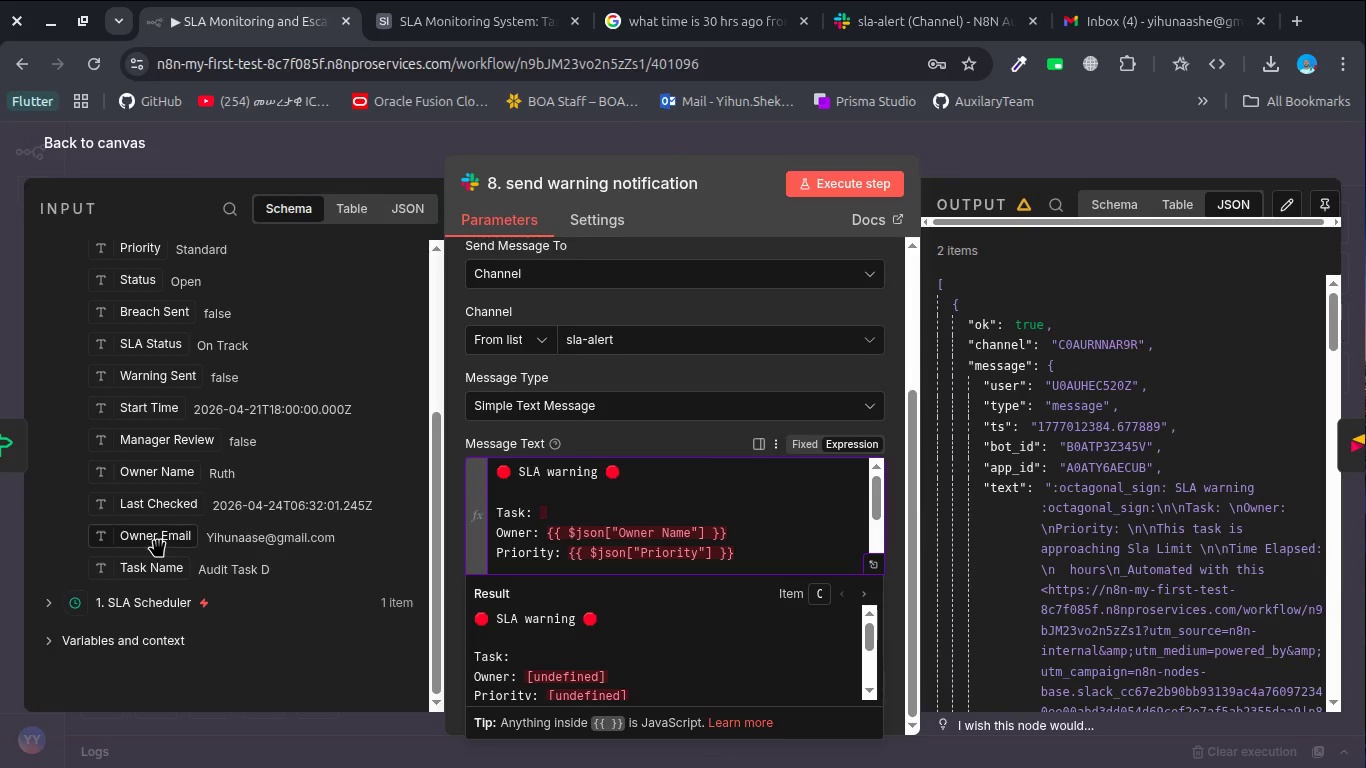 
wait(8.45)
 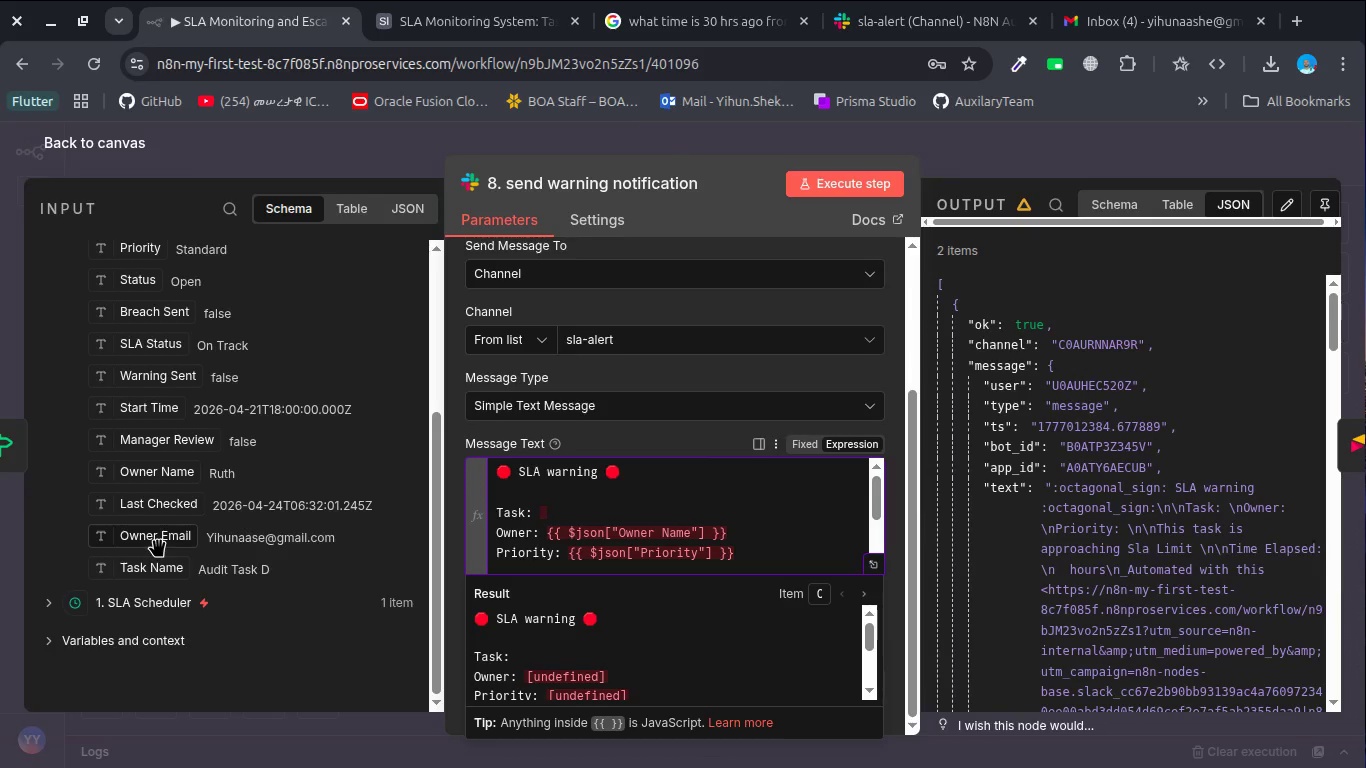 
scroll: coordinate [166, 470], scroll_direction: down, amount: 2.0
 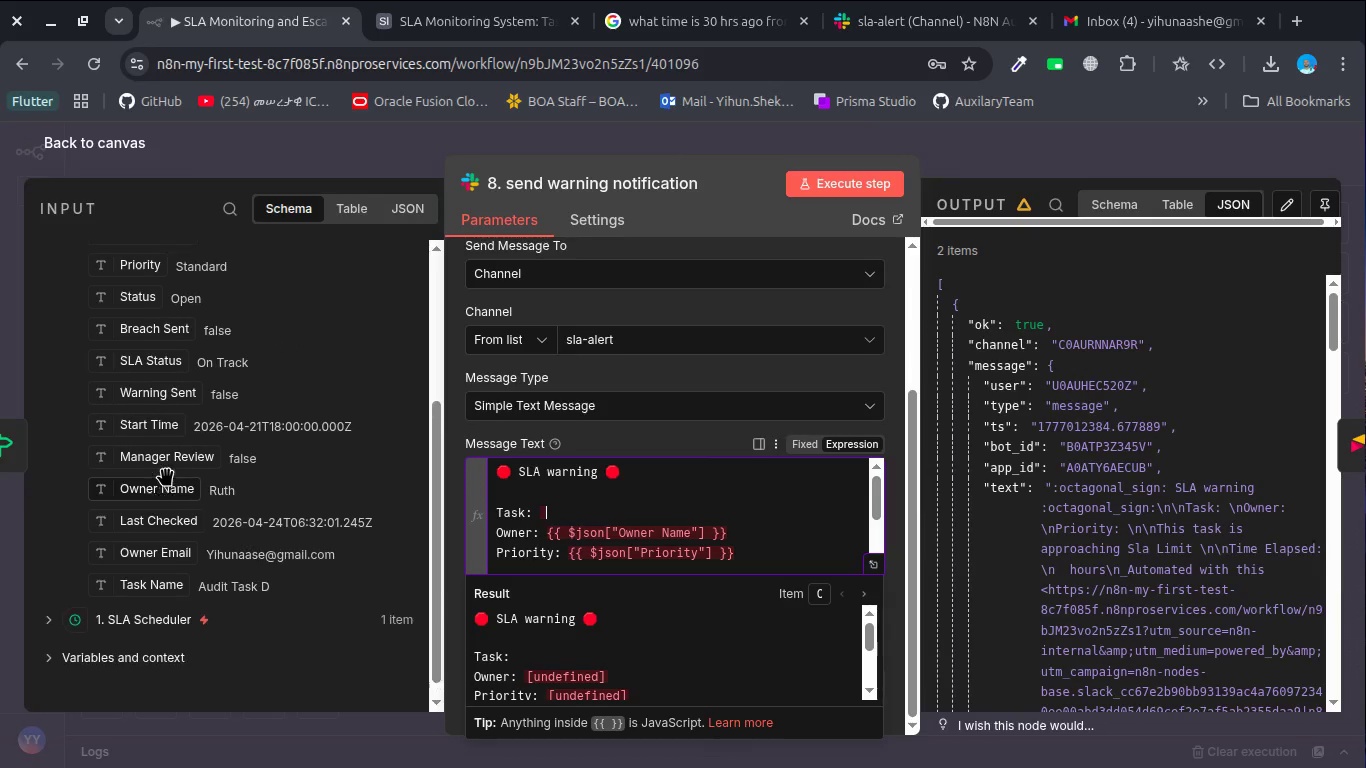 
scroll: coordinate [166, 470], scroll_direction: up, amount: 1.0
 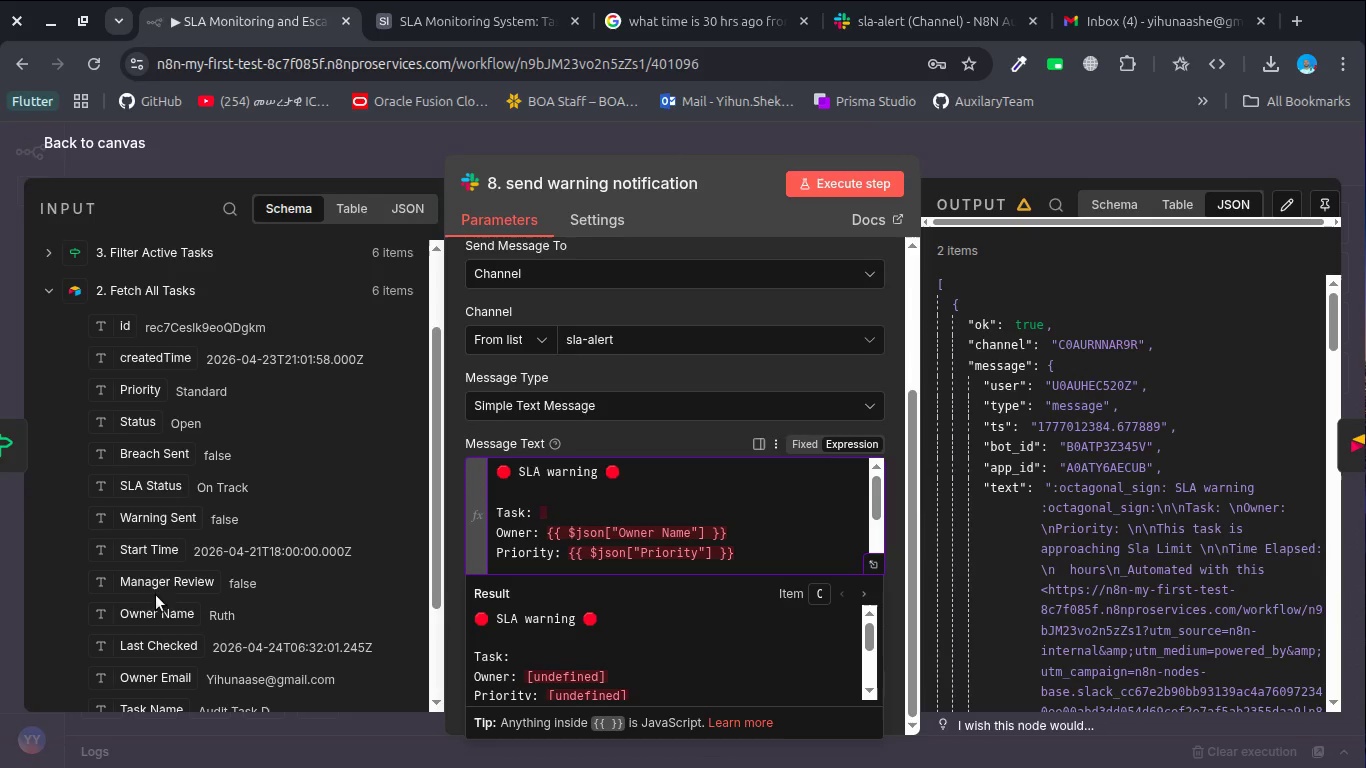 
mouse_move([190, 462])
 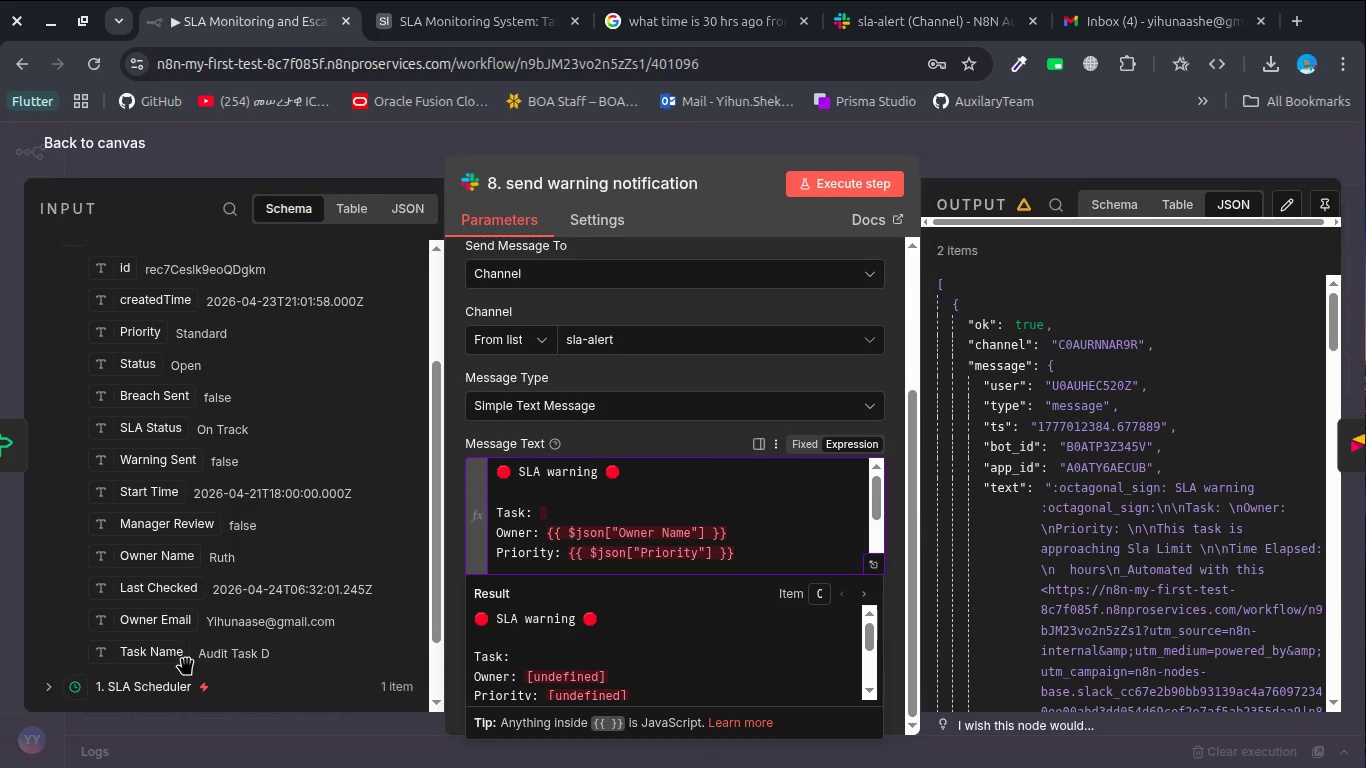 
hold_key(key=Space, duration=1.04)
 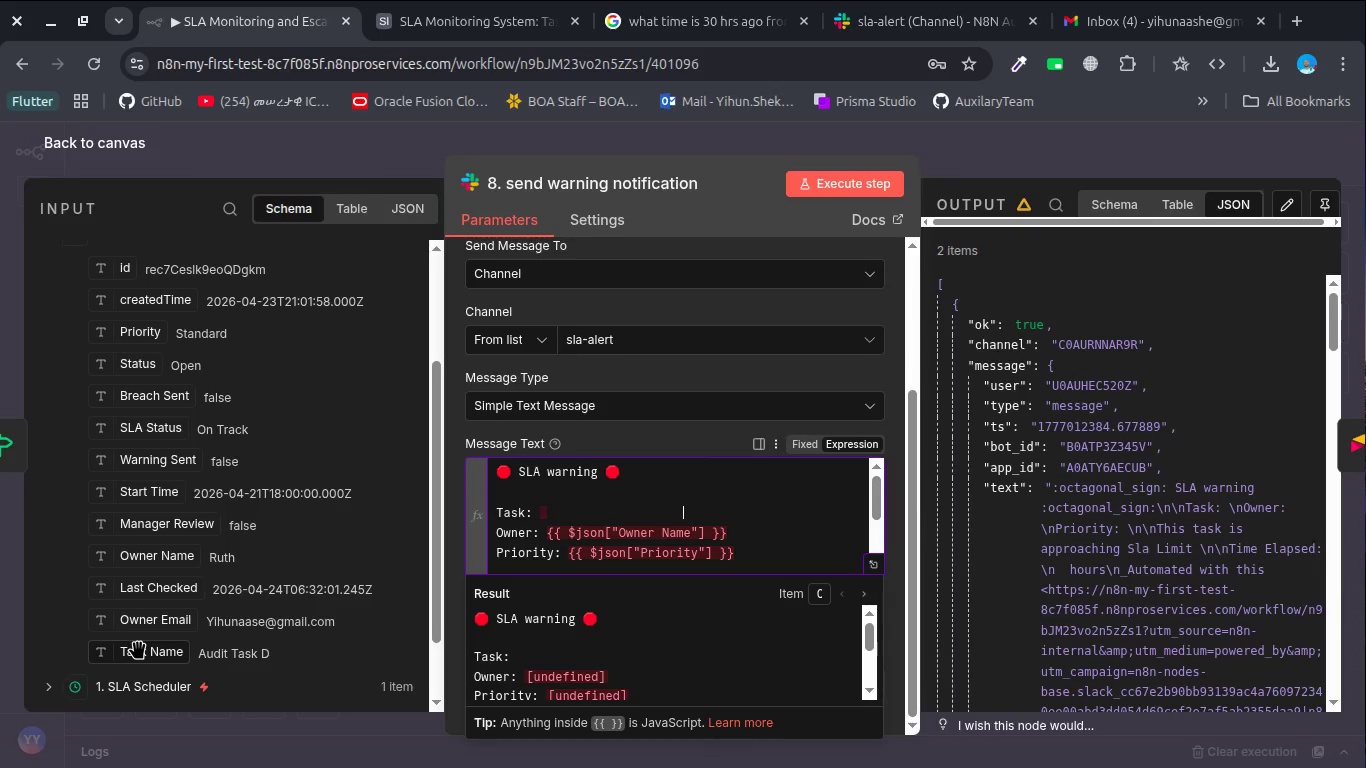 
key(Control+Backspace)
 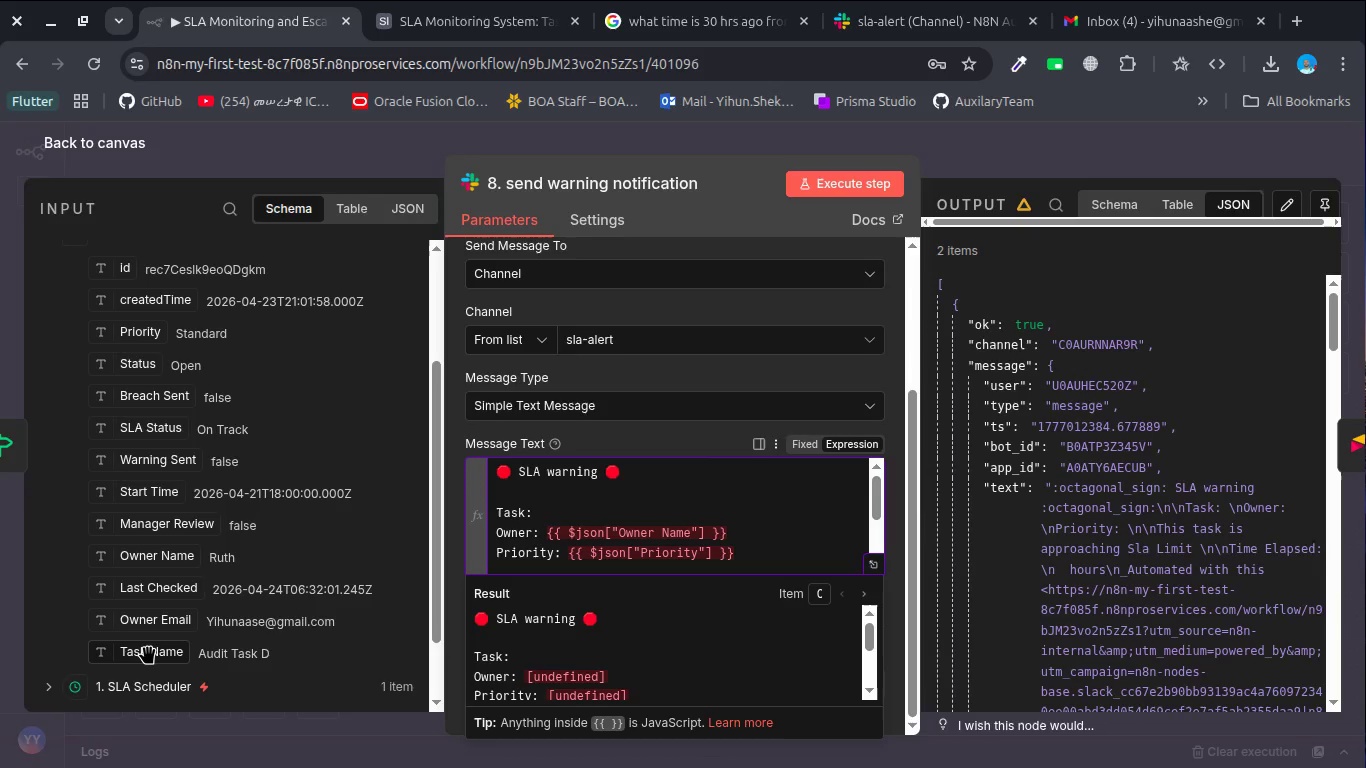 
left_click_drag(start_coordinate=[148, 648], to_coordinate=[558, 513])
 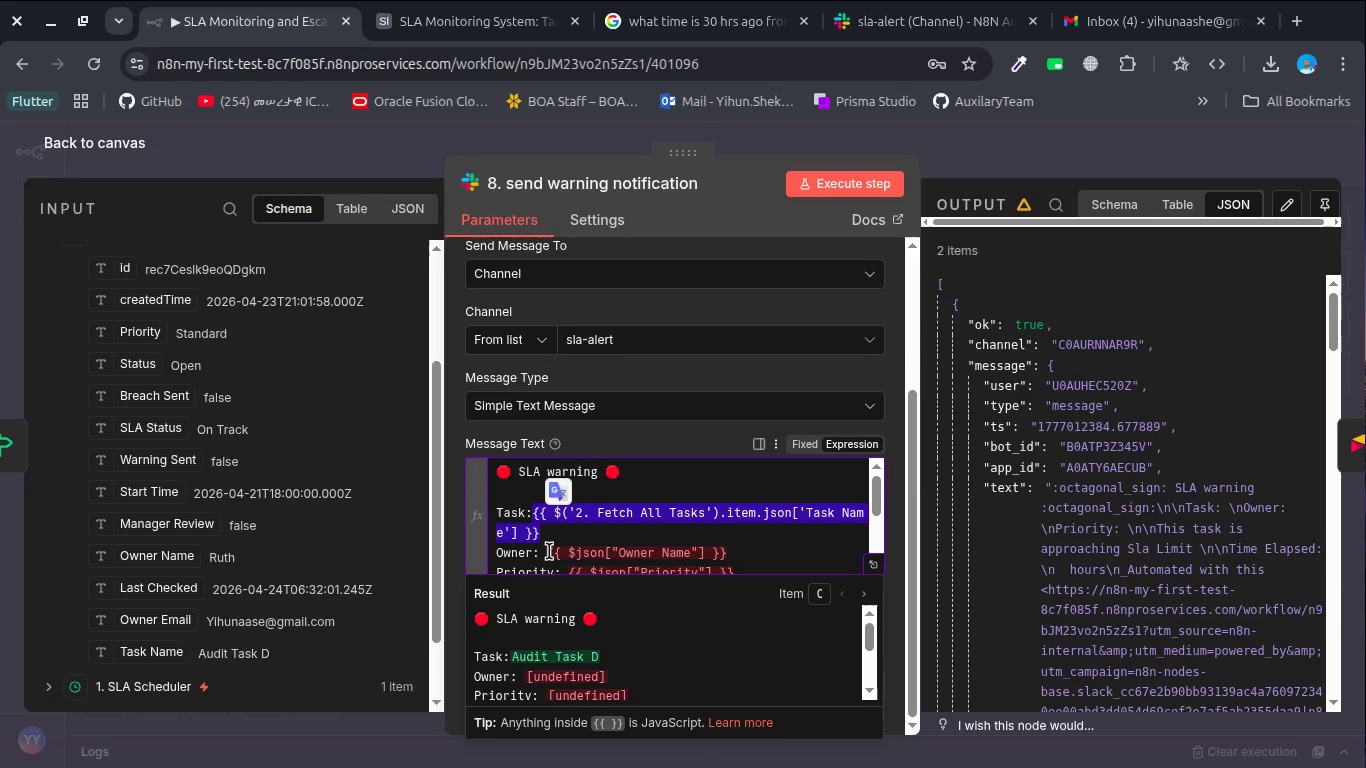 
left_click_drag(start_coordinate=[549, 551], to_coordinate=[763, 541])
 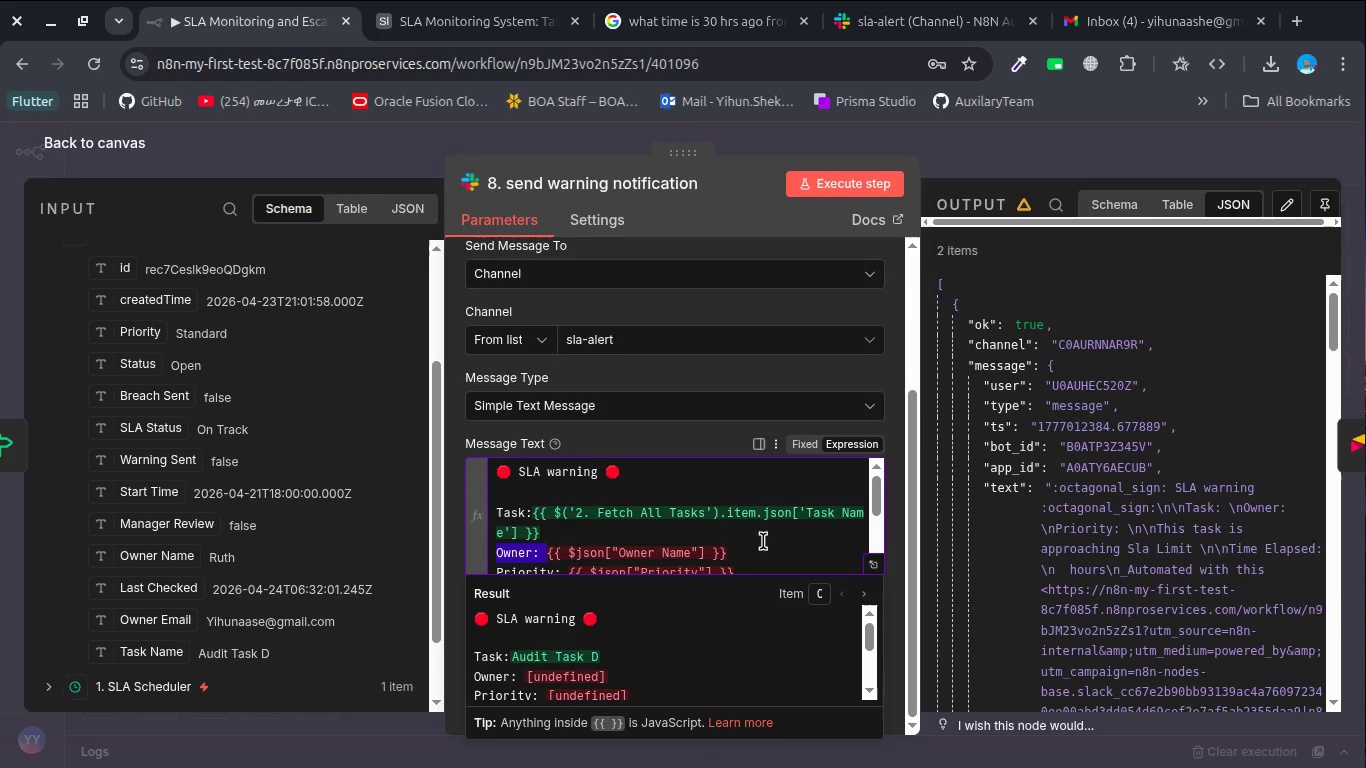 
key(Backspace)
 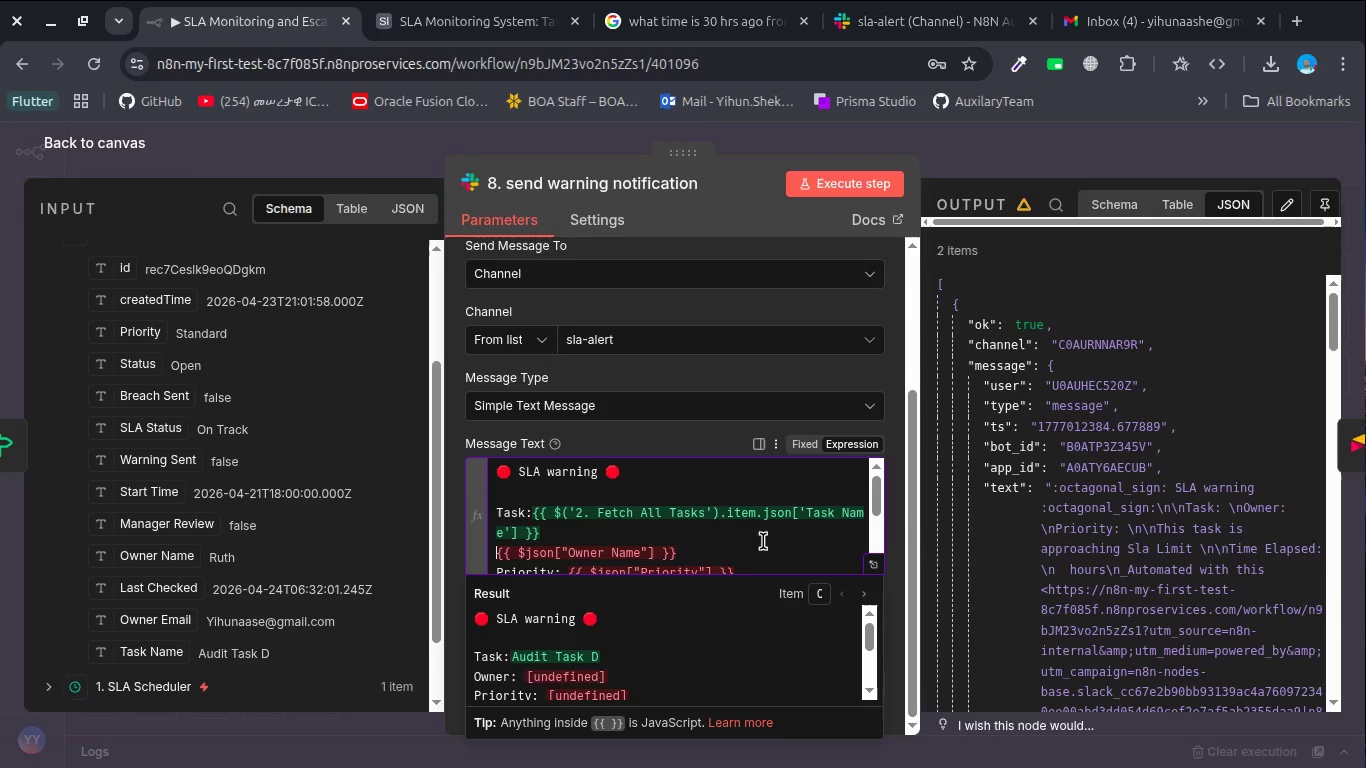 
scroll: coordinate [763, 541], scroll_direction: down, amount: 1.0
 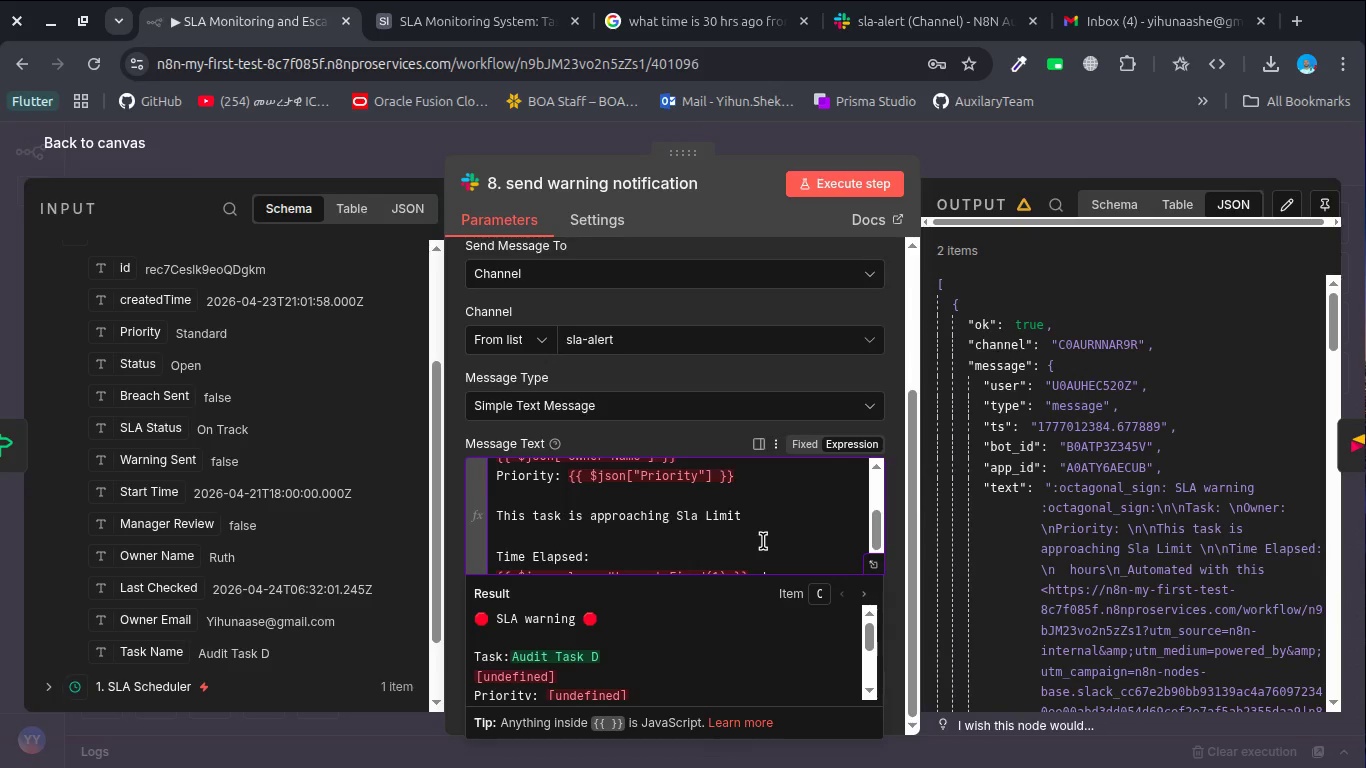 
key(Control+X)
 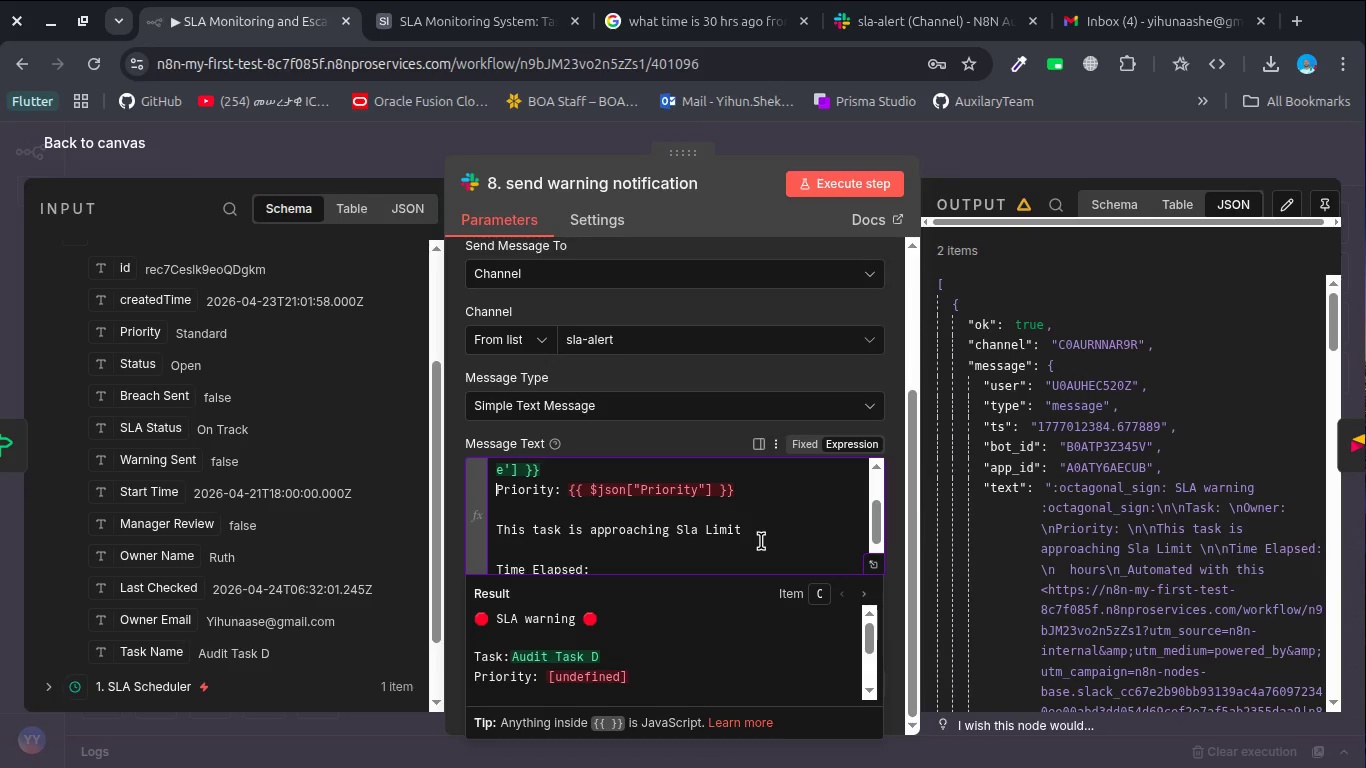 
key(Control+ControlLeft)
 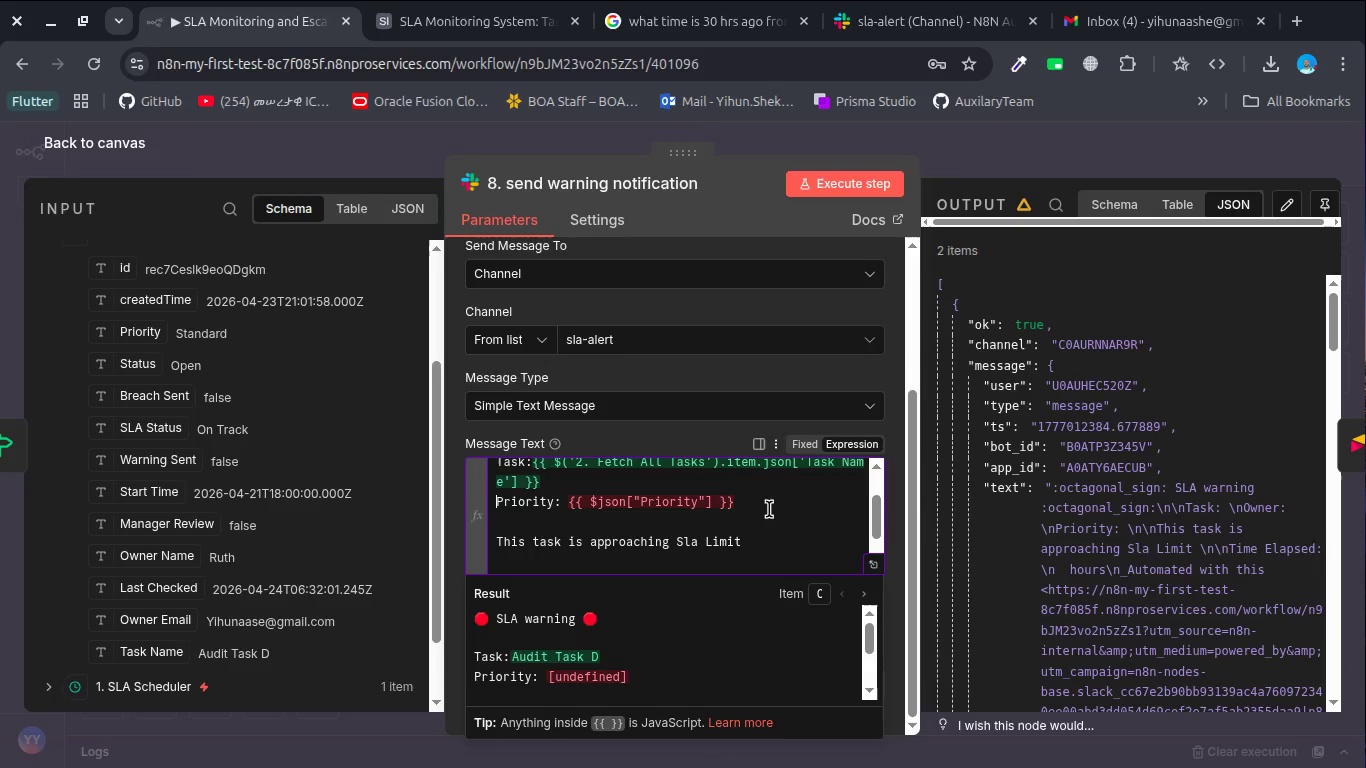 
key(Control+Z)
 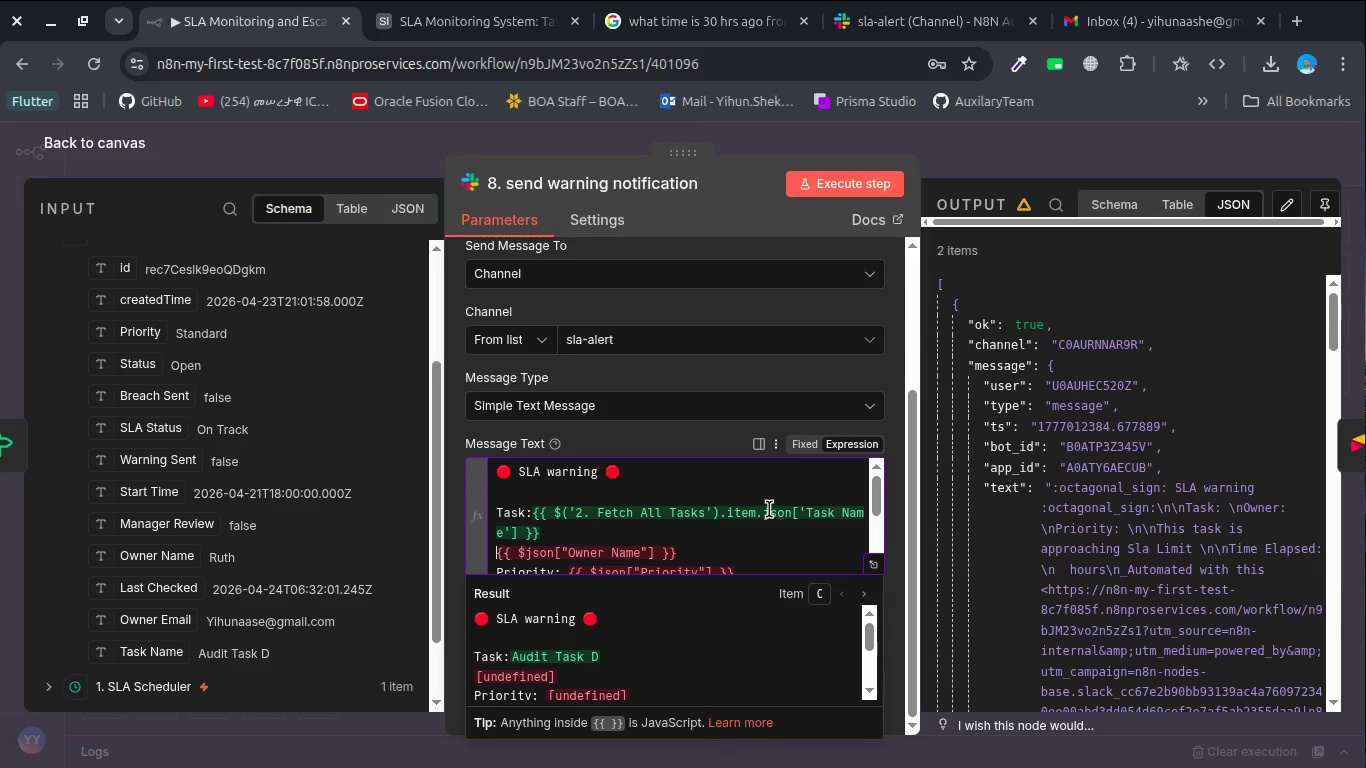 
key(Control+Z)
 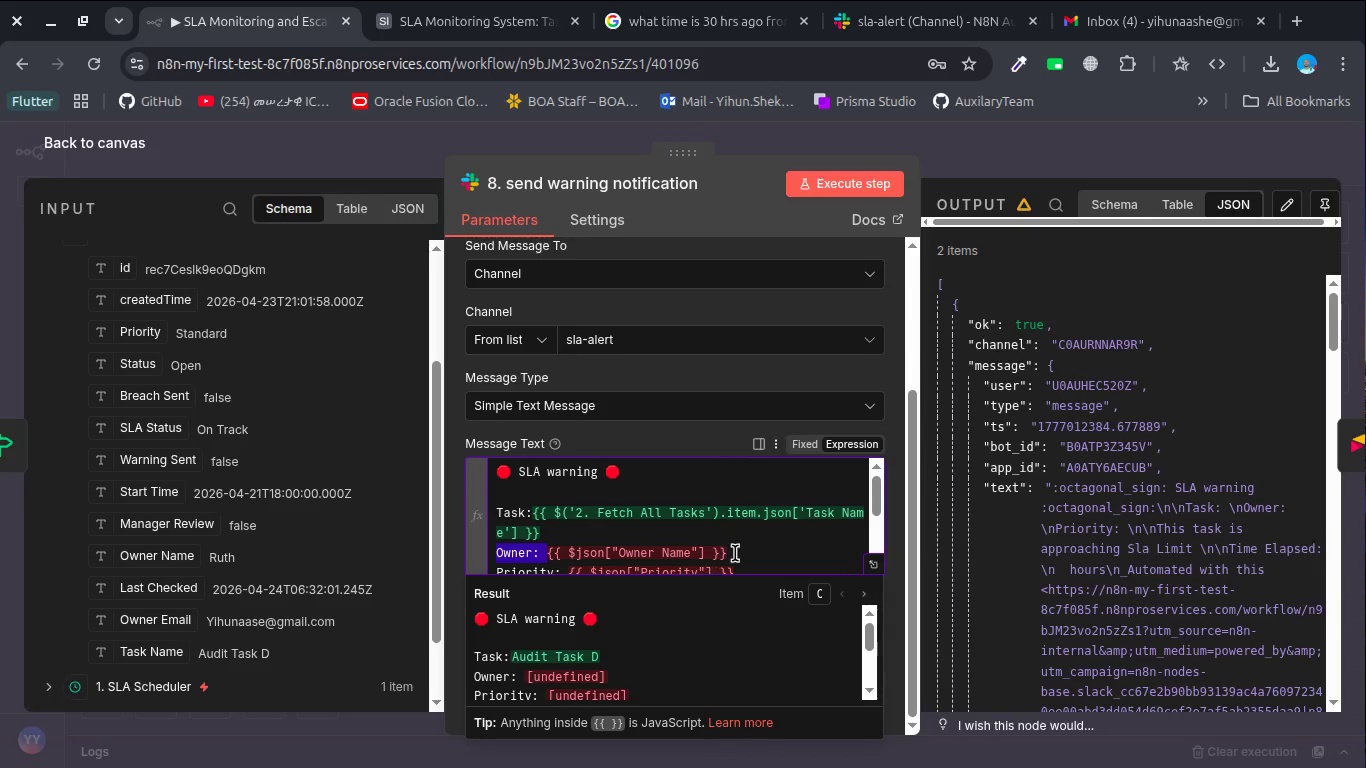 
left_click([741, 553])
 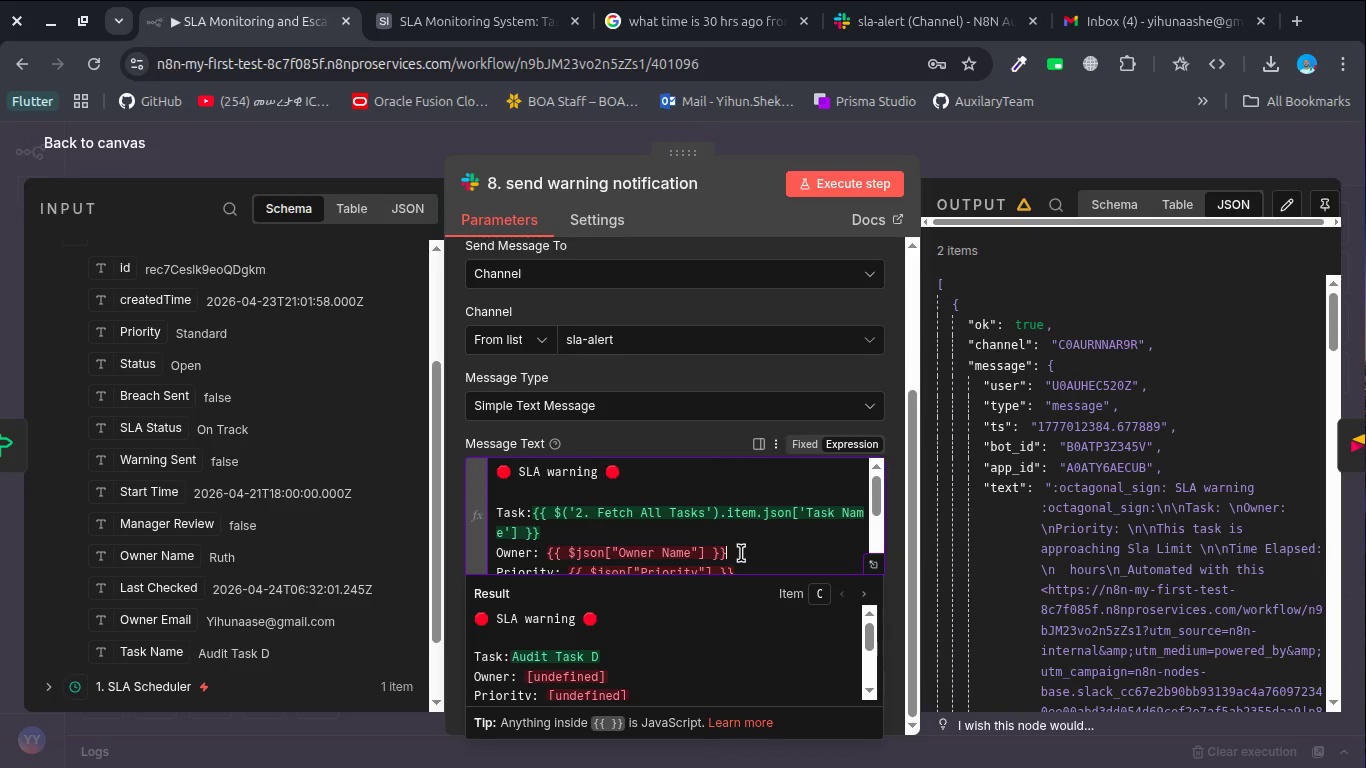 
left_click_drag(start_coordinate=[741, 553], to_coordinate=[541, 556])
 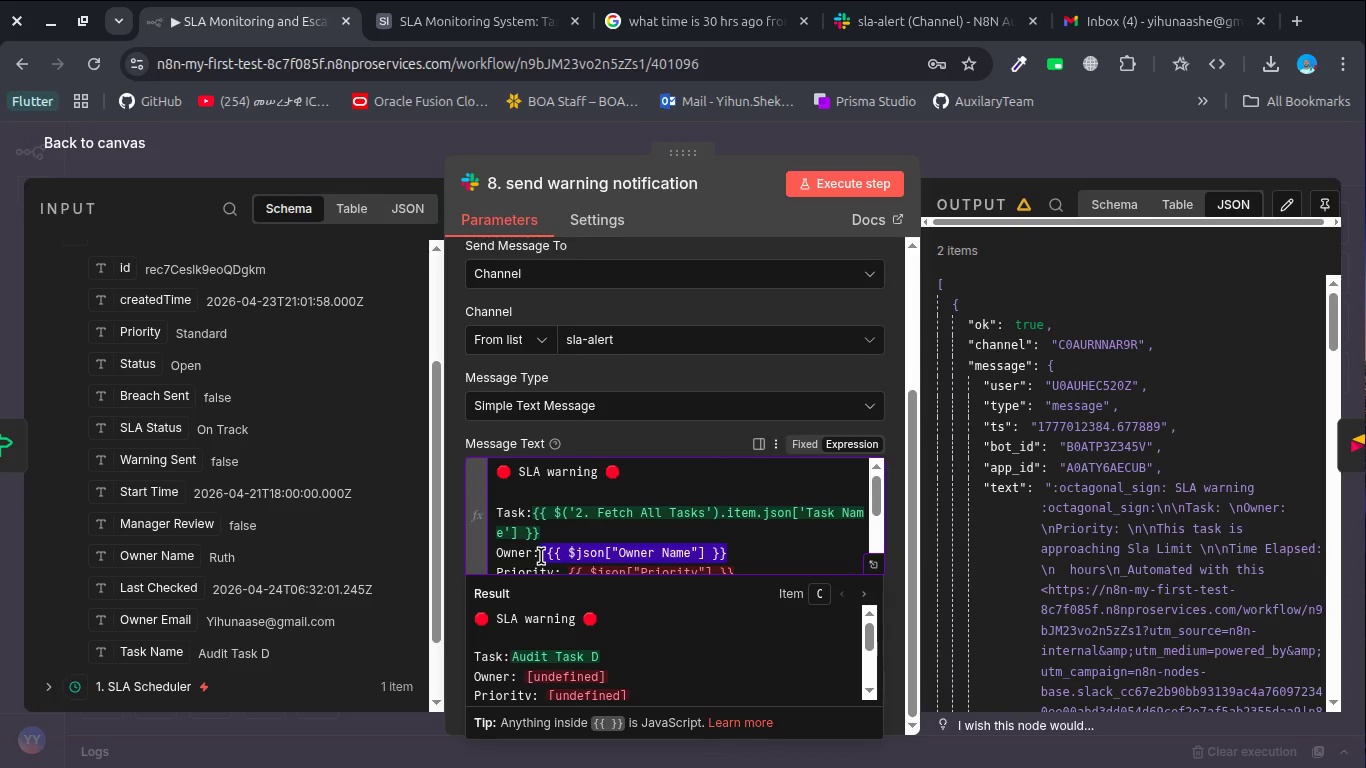 
key(Space)
 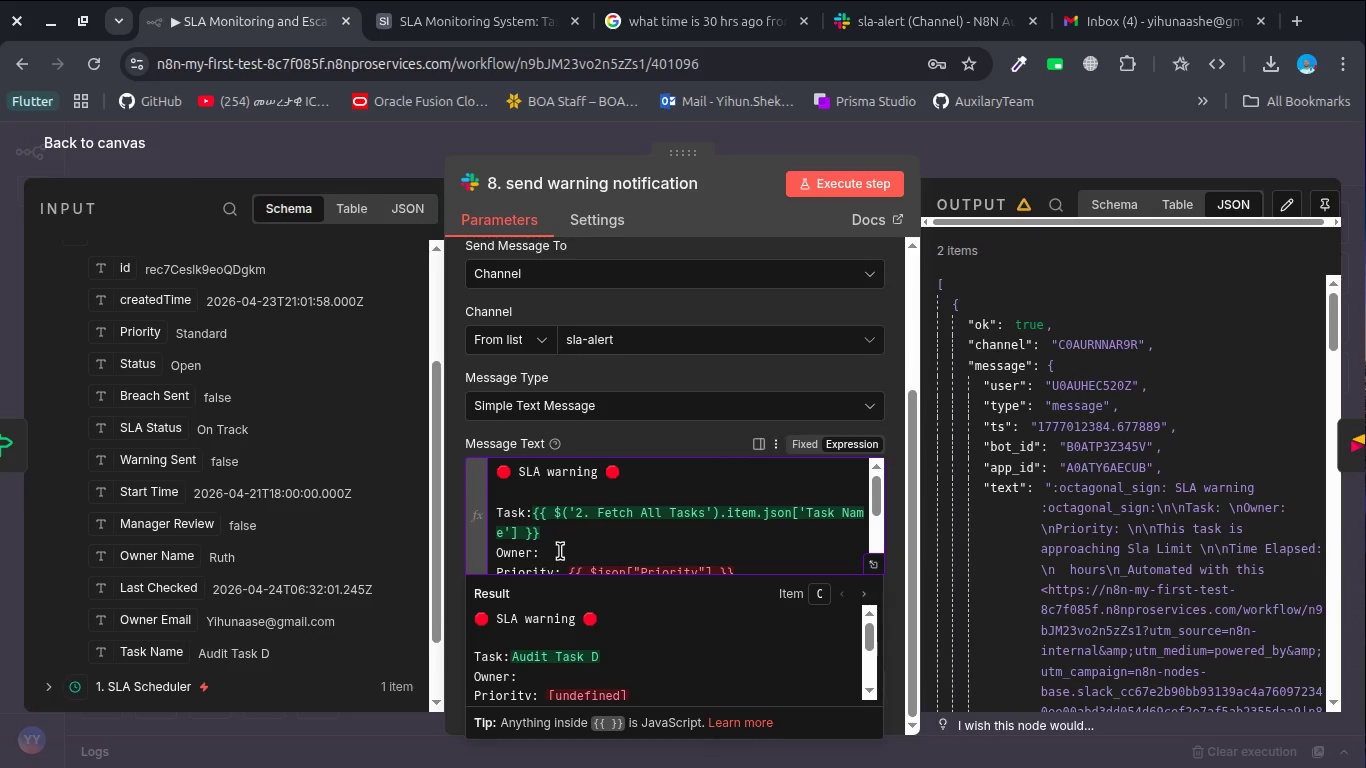 
left_click_drag(start_coordinate=[178, 555], to_coordinate=[584, 544])
 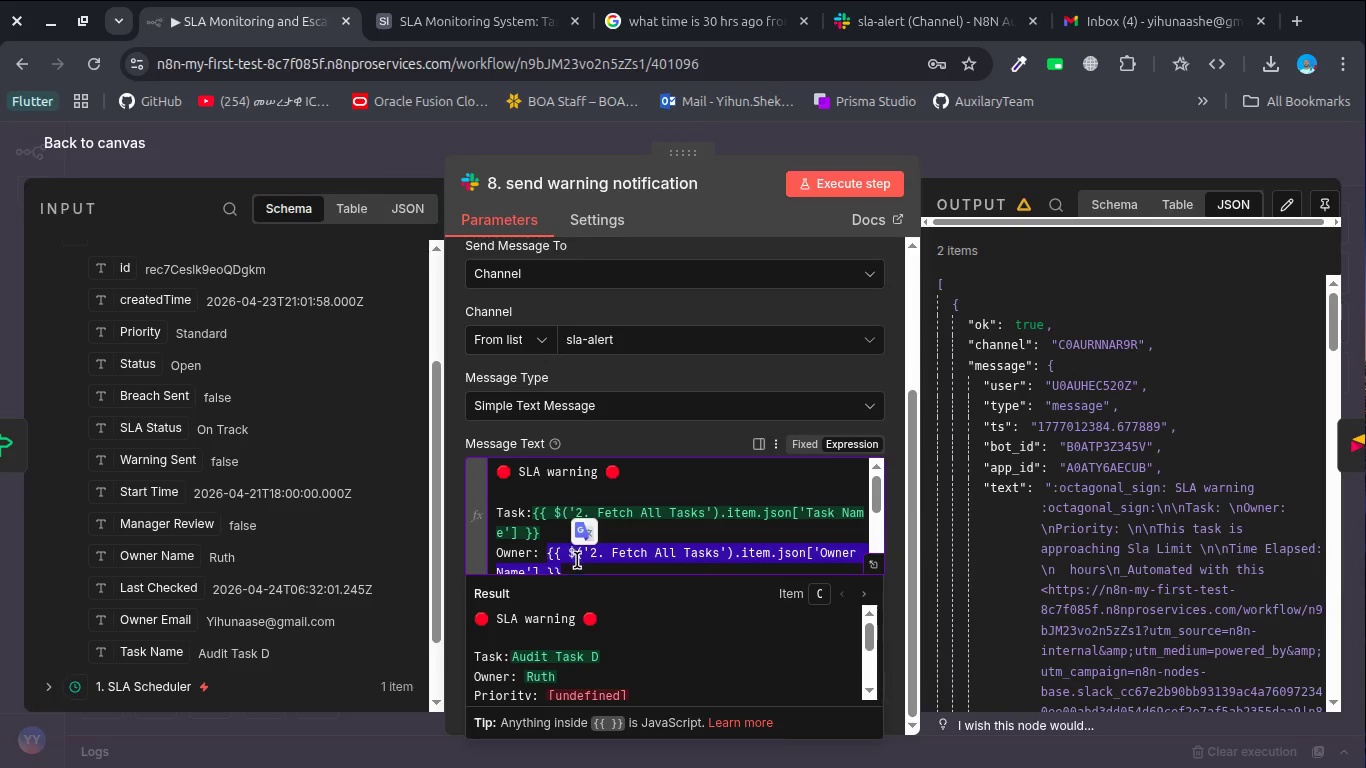 
left_click([577, 561])
 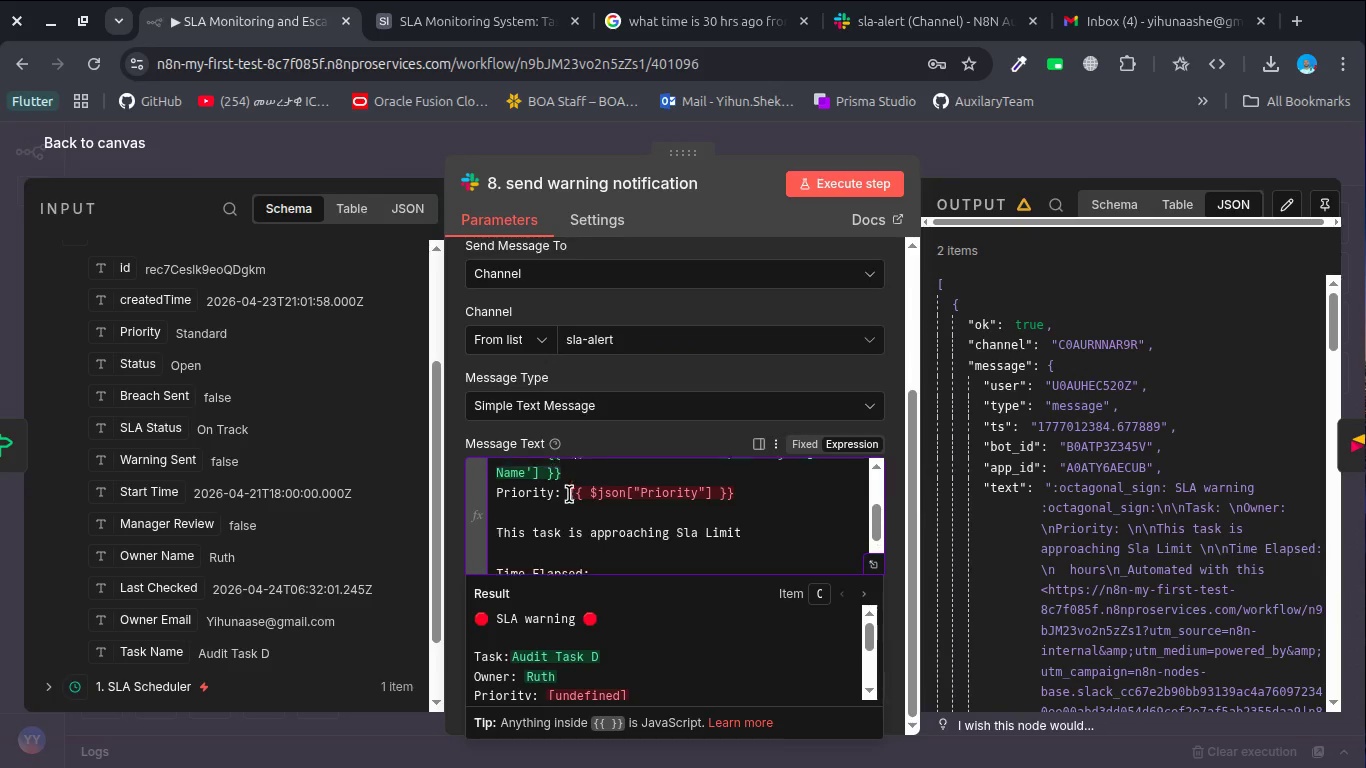 
left_click([576, 516])
 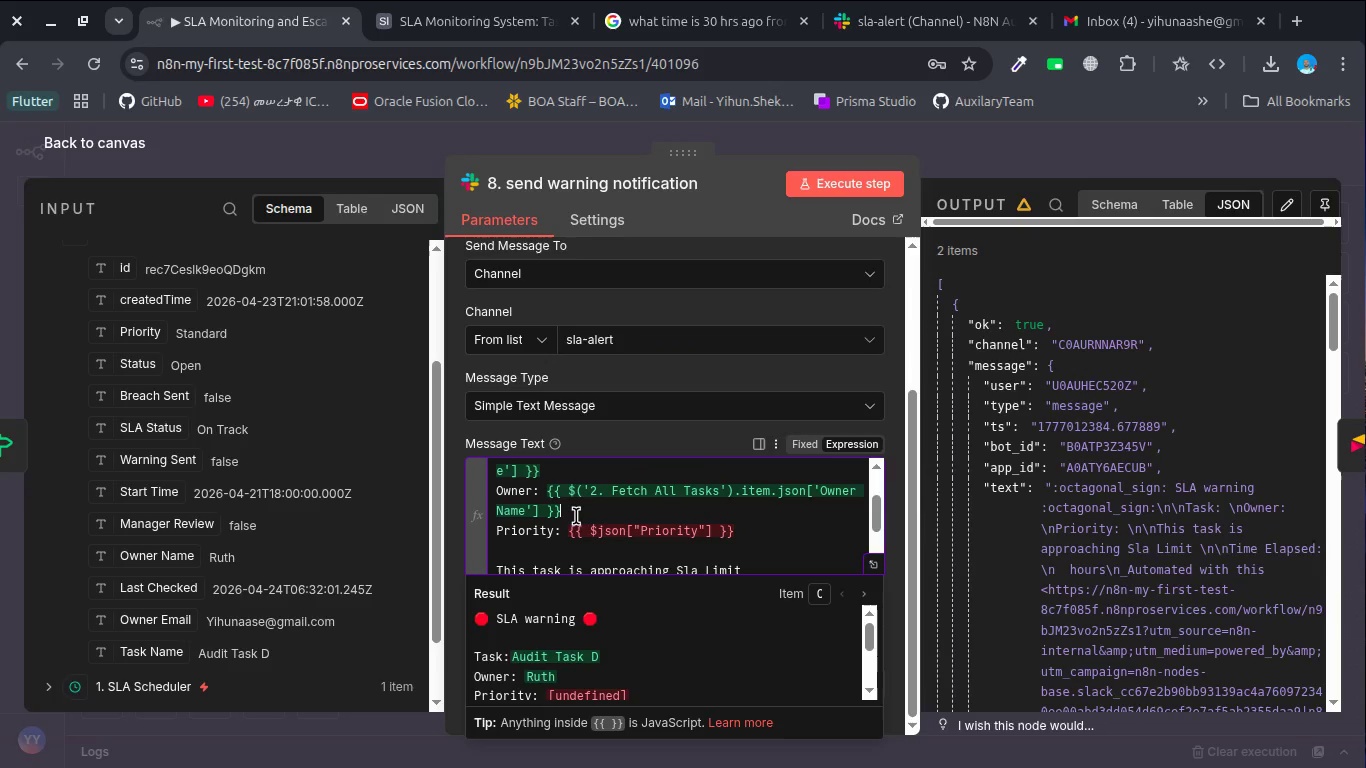 
key(Enter)
 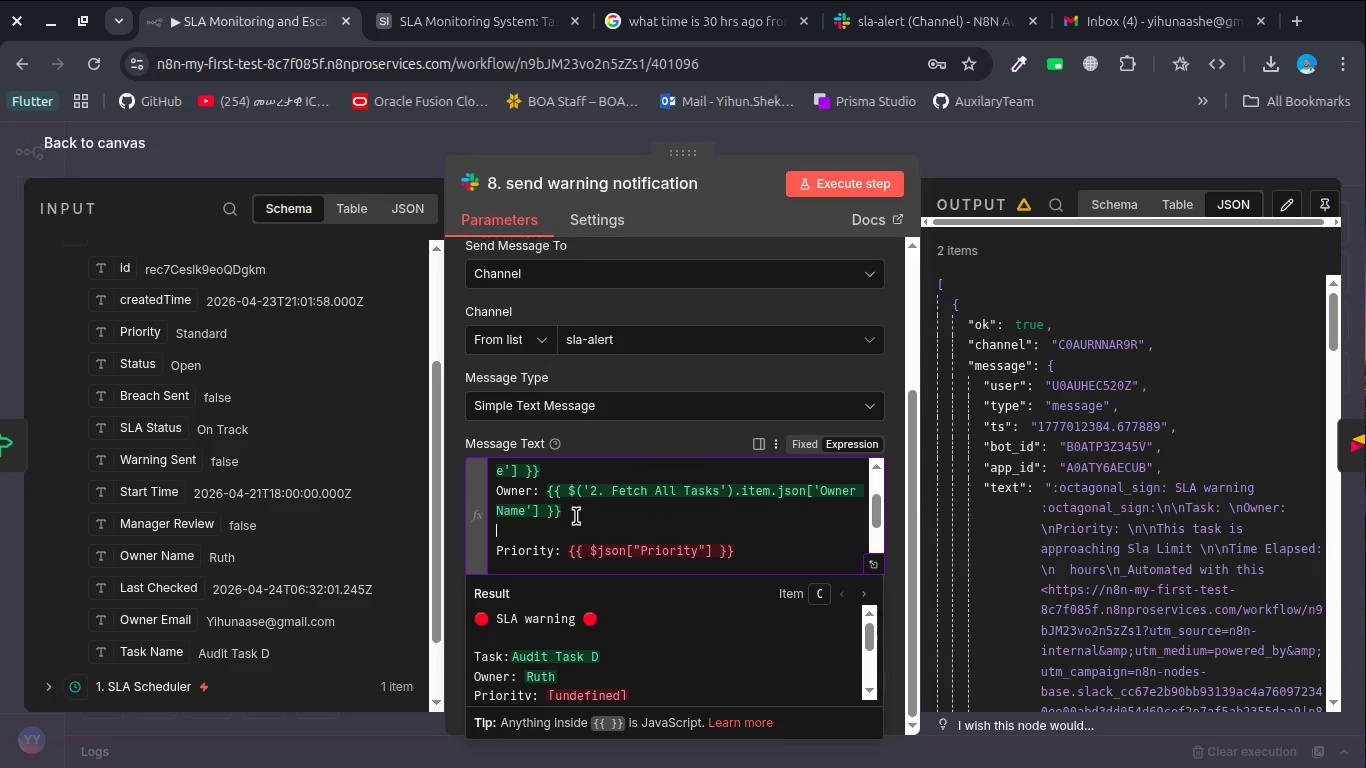 
type(Owner EWMail)
key(Backspace)
key(Backspace)
key(Backspace)
key(Backspace)
key(Backspace)
type(mail:)
 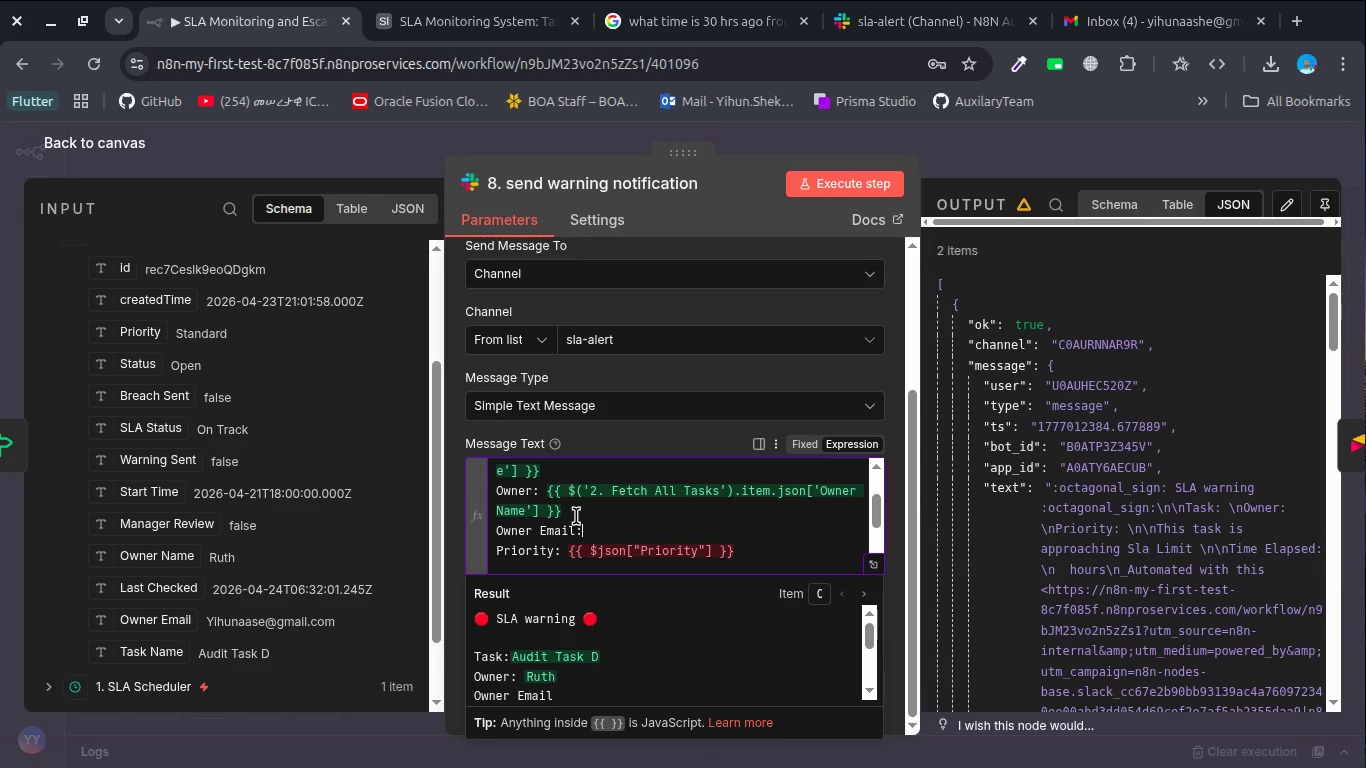 
left_click_drag(start_coordinate=[155, 624], to_coordinate=[625, 530])
 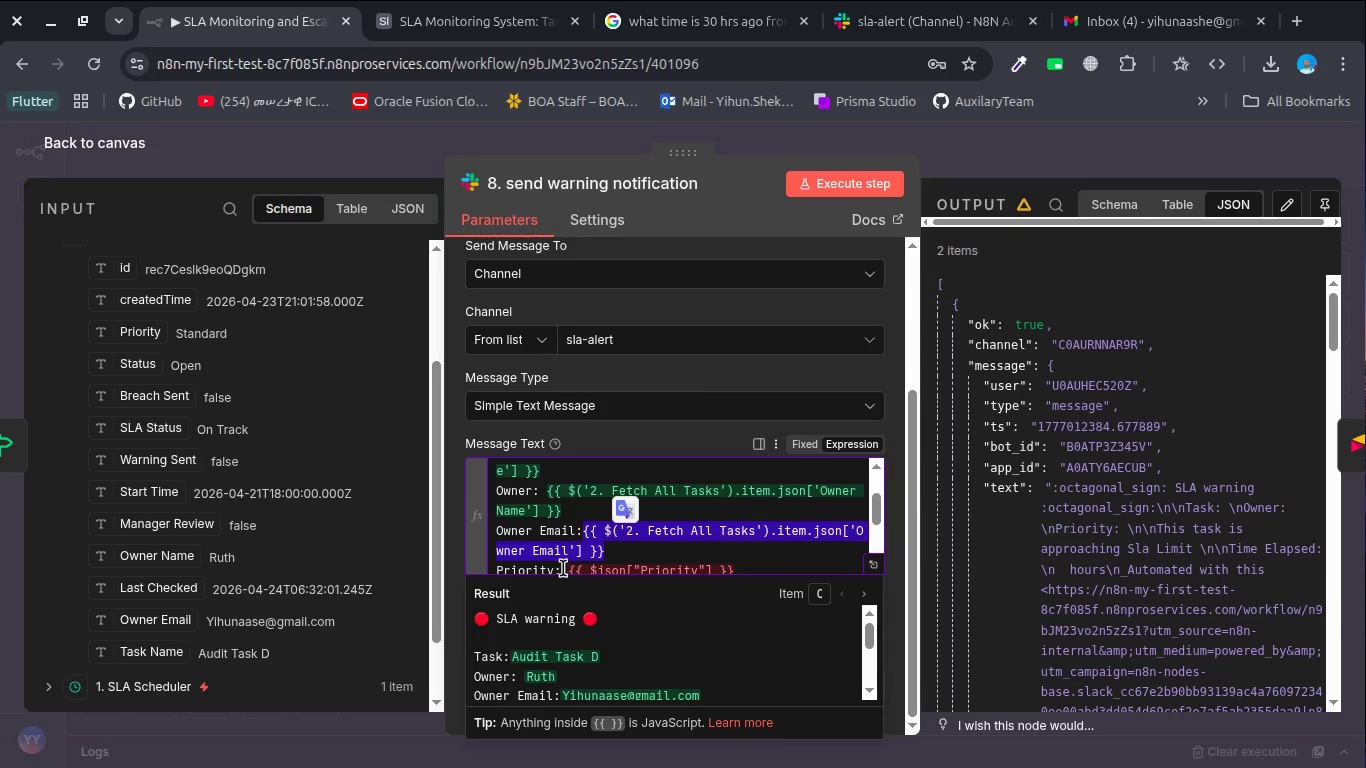 
left_click_drag(start_coordinate=[563, 568], to_coordinate=[815, 566])
 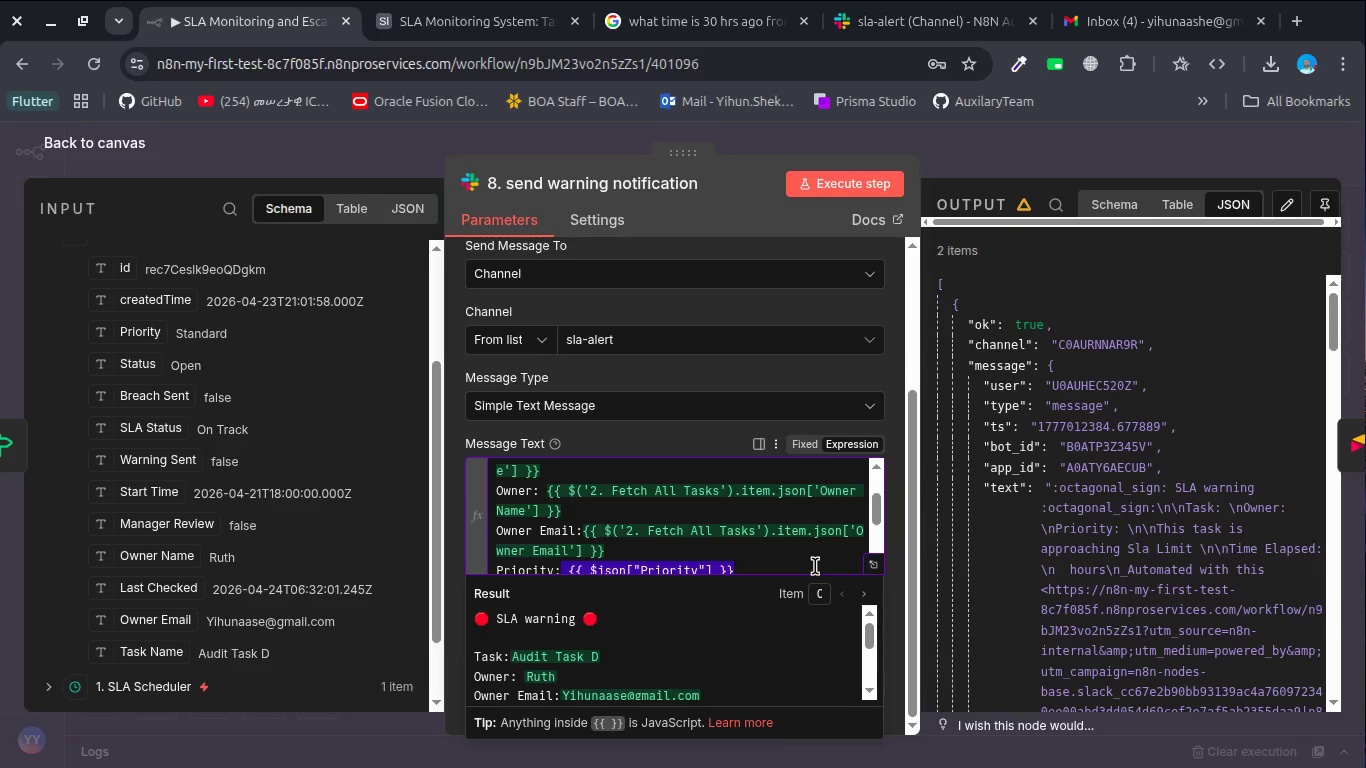 
key(Space)
 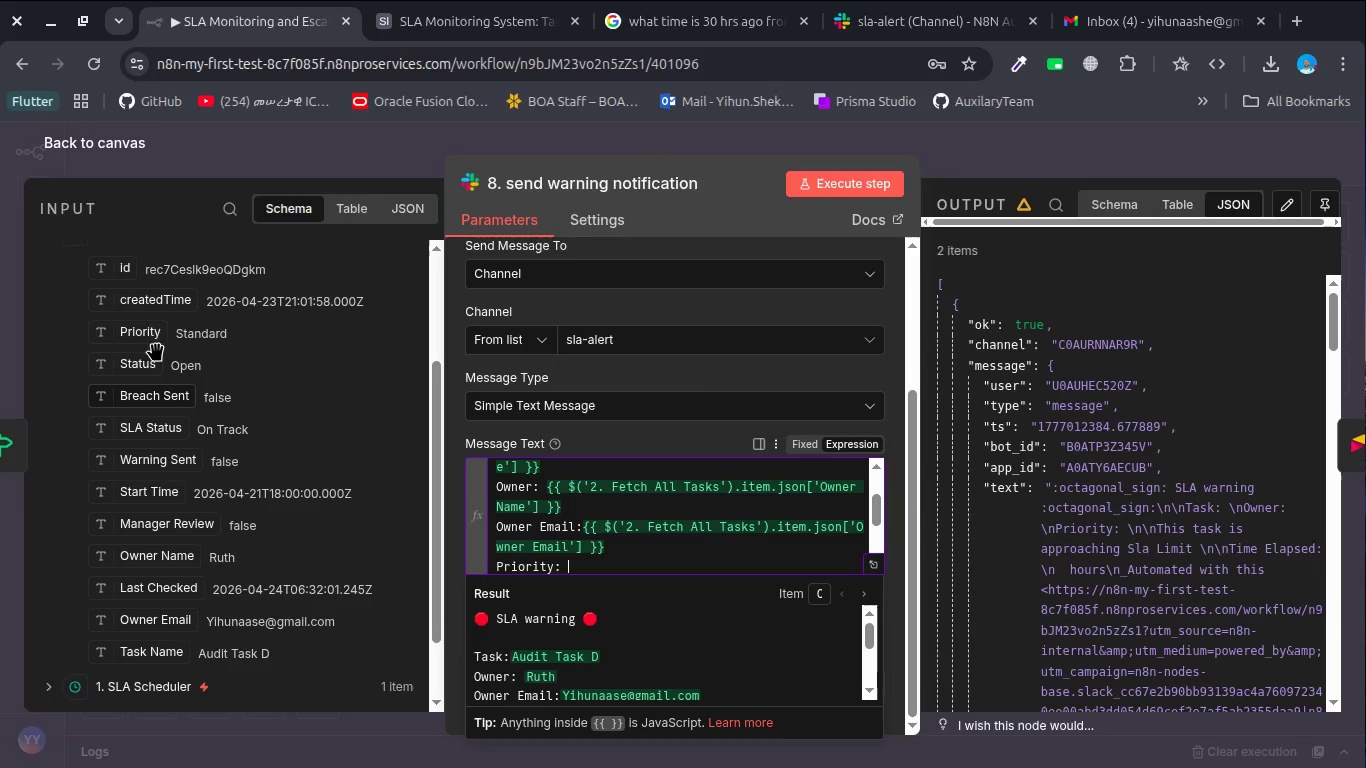 
left_click_drag(start_coordinate=[151, 330], to_coordinate=[583, 557])
 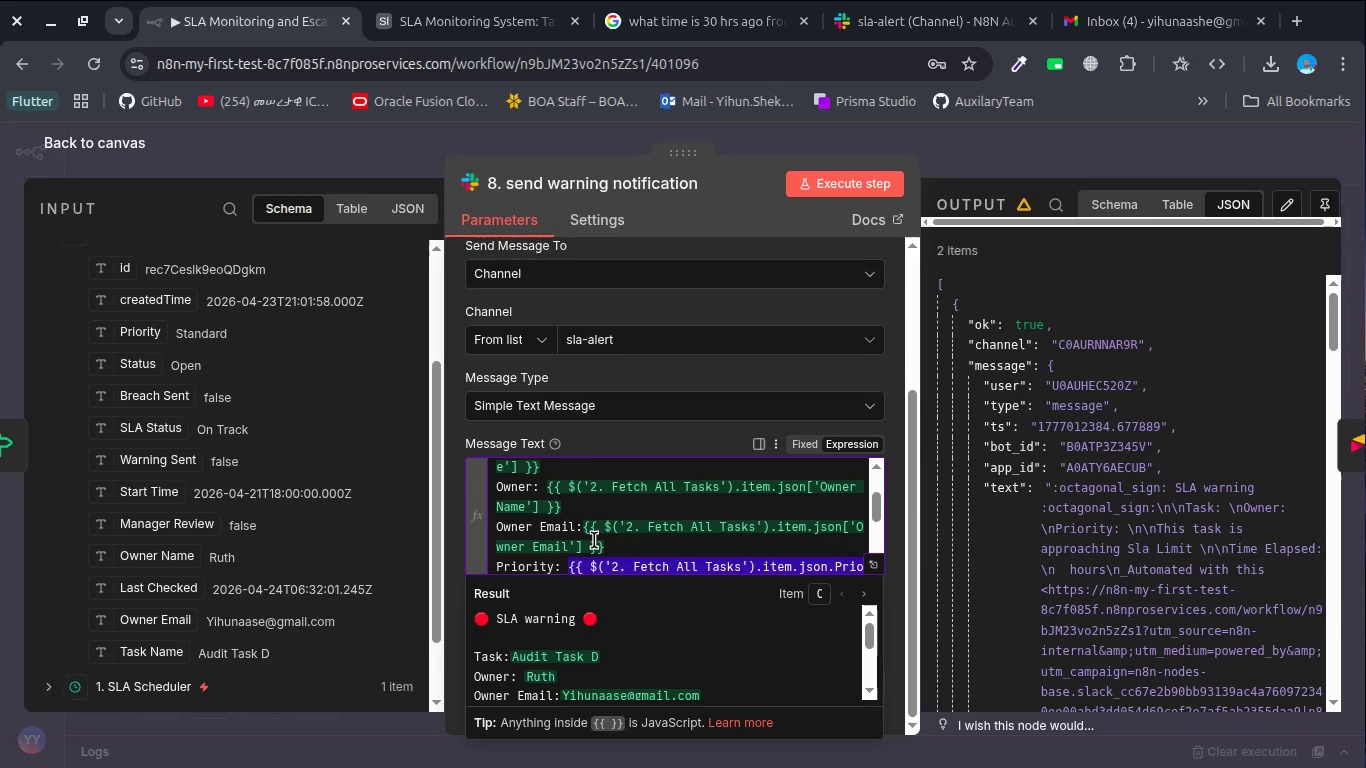 
scroll: coordinate [594, 540], scroll_direction: down, amount: 1.0
 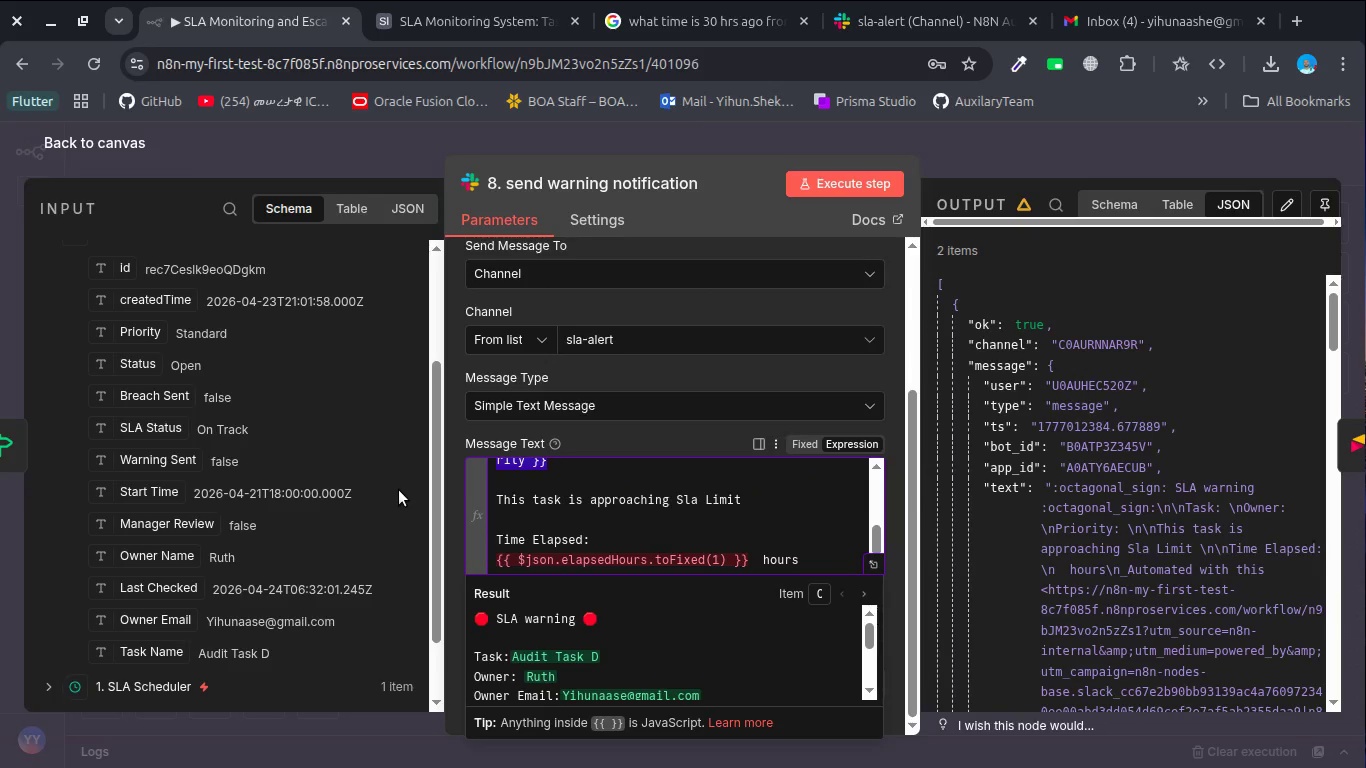 
scroll: coordinate [252, 425], scroll_direction: up, amount: 4.0
 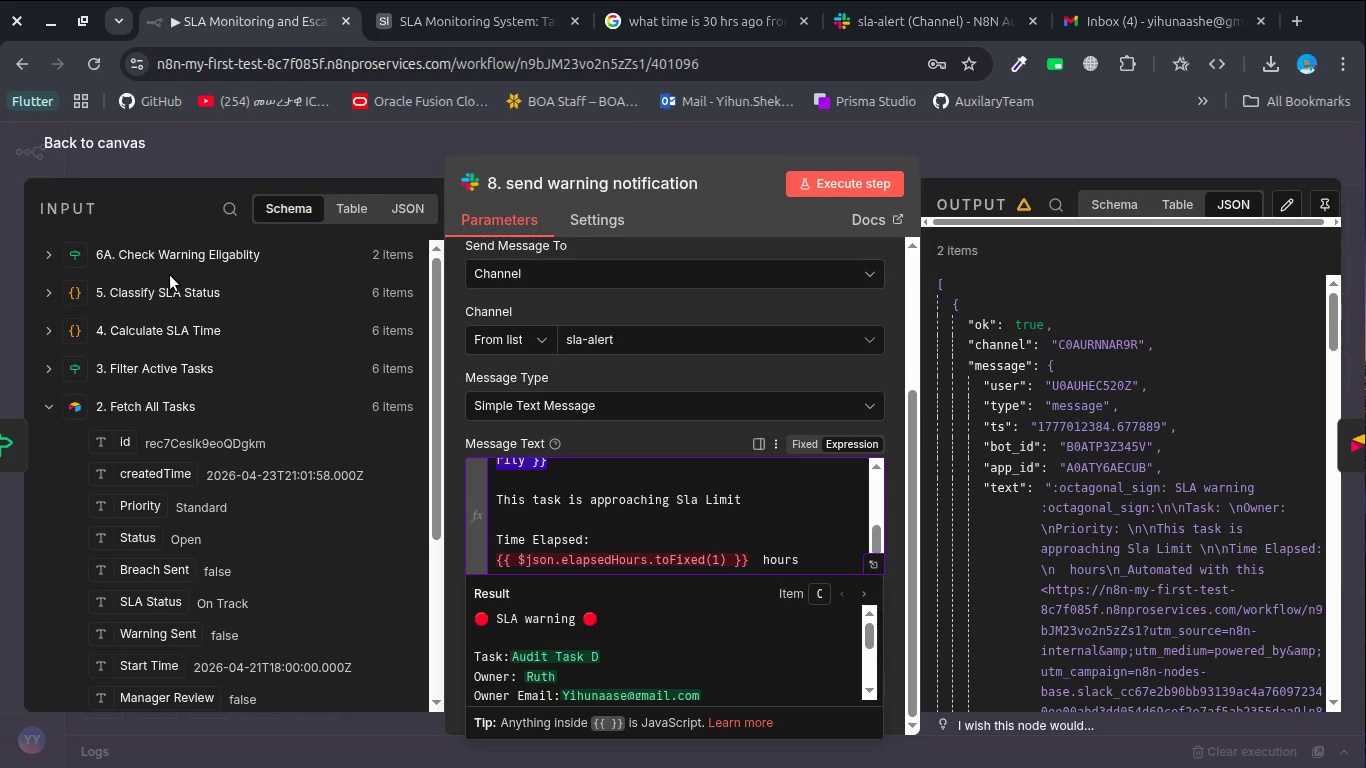 
left_click([174, 261])
 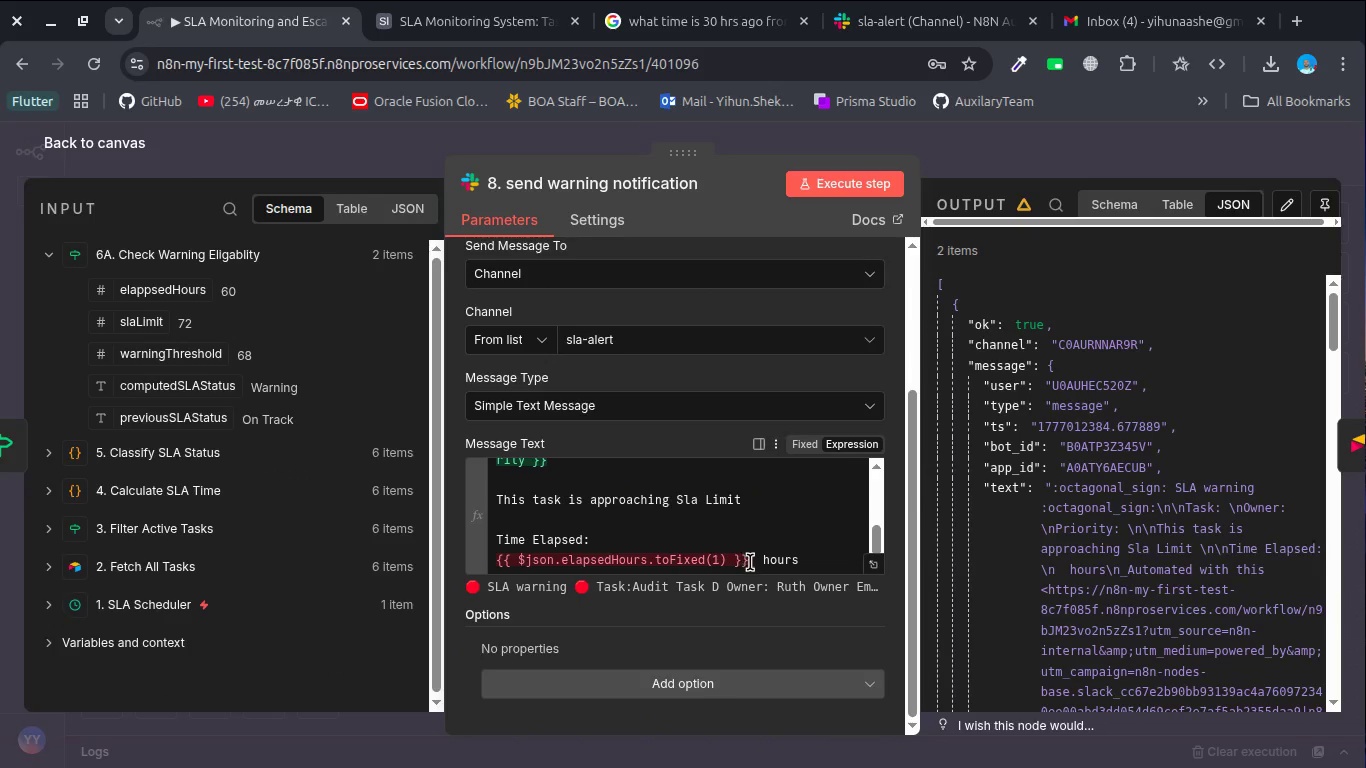 
left_click_drag(start_coordinate=[752, 559], to_coordinate=[496, 557])
 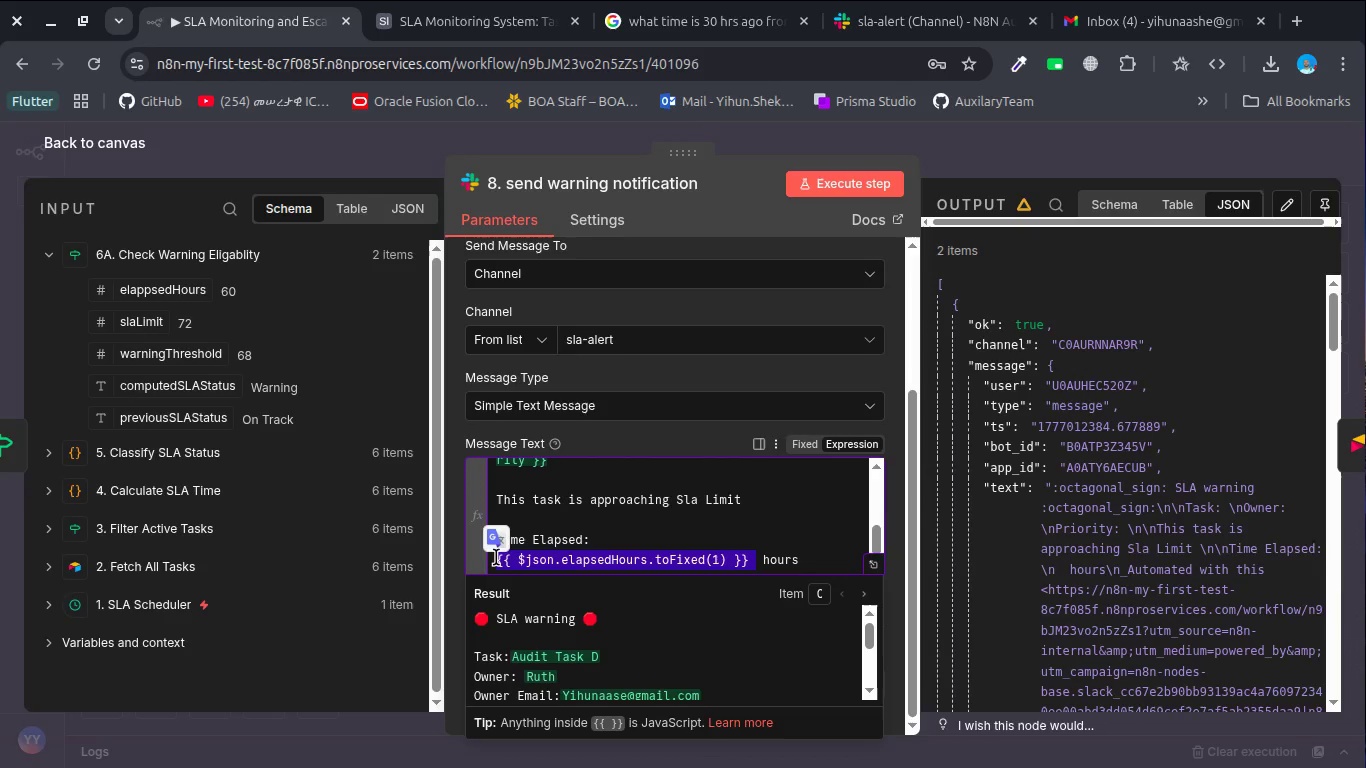 
key(Space)
 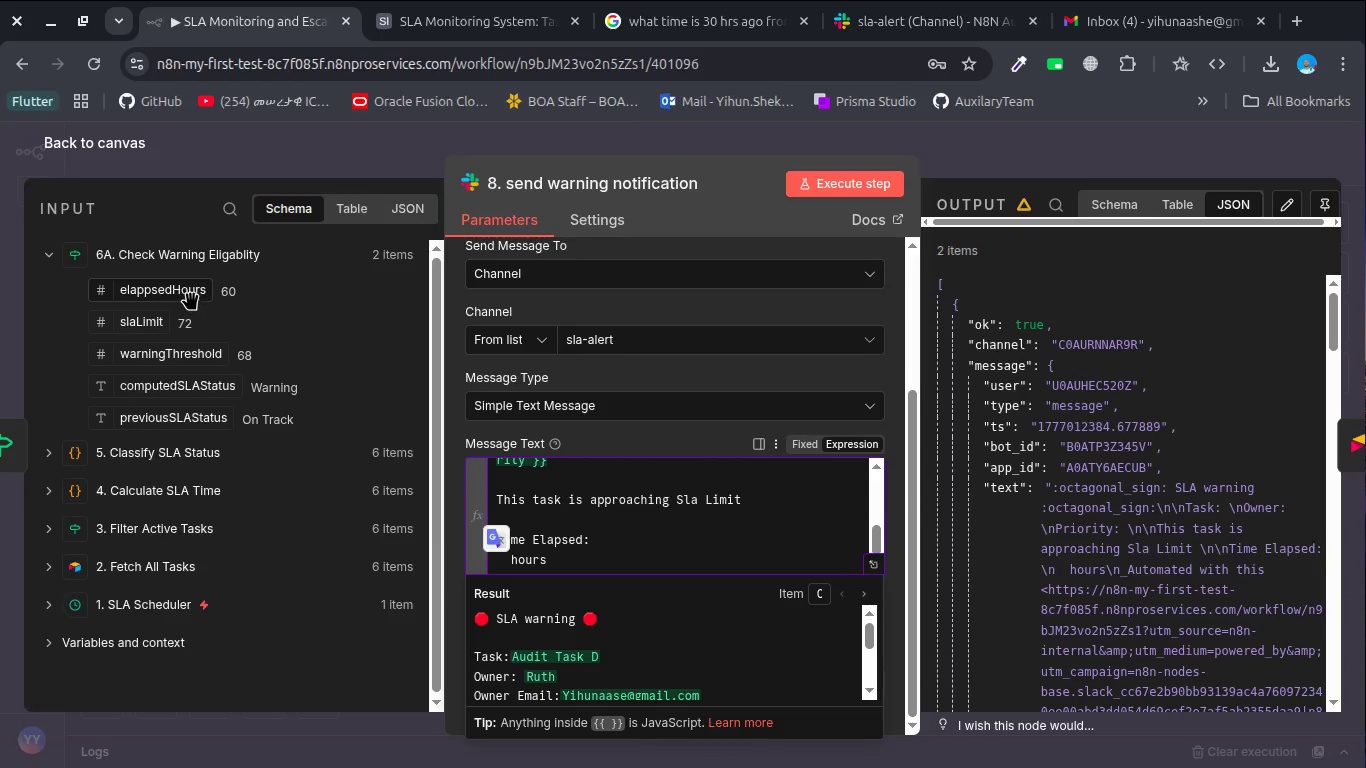 
left_click_drag(start_coordinate=[189, 283], to_coordinate=[501, 568])
 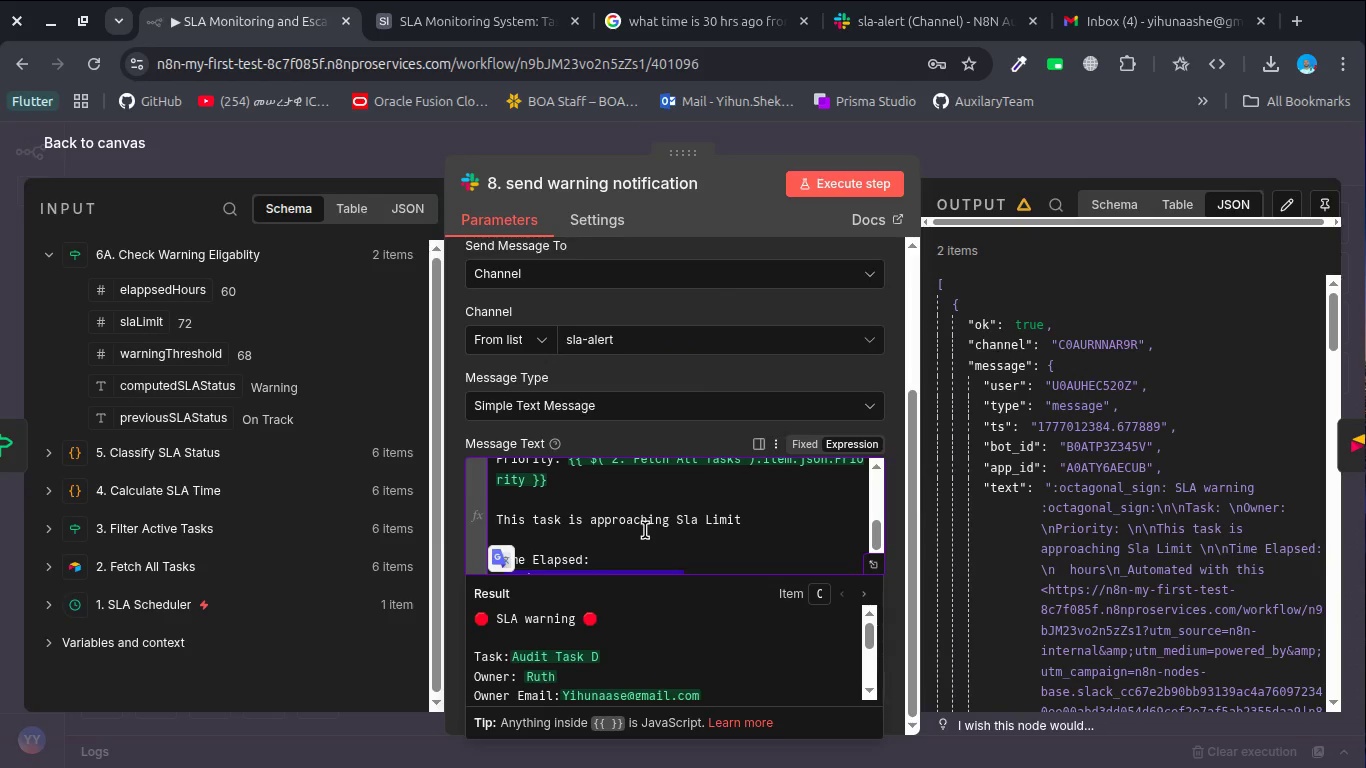 
scroll: coordinate [645, 530], scroll_direction: down, amount: 1.0
 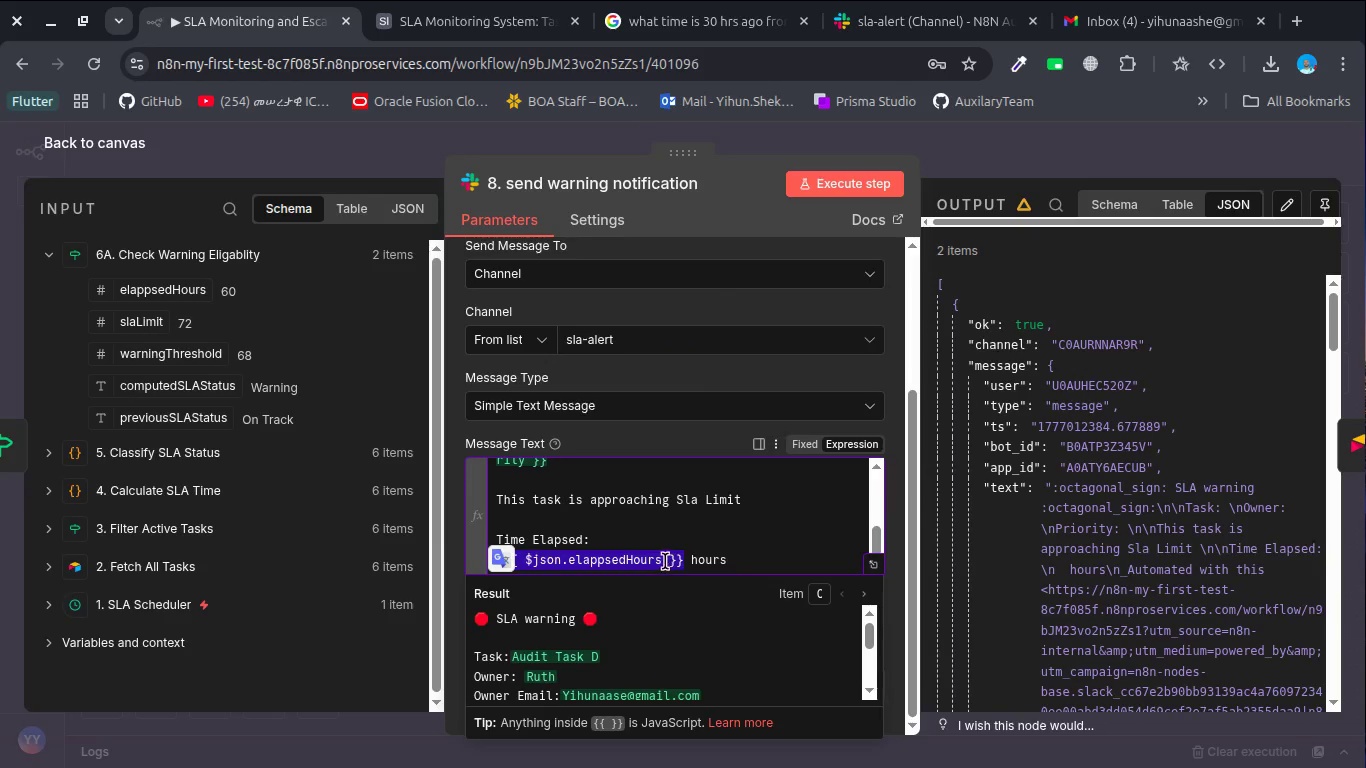 
left_click([664, 559])
 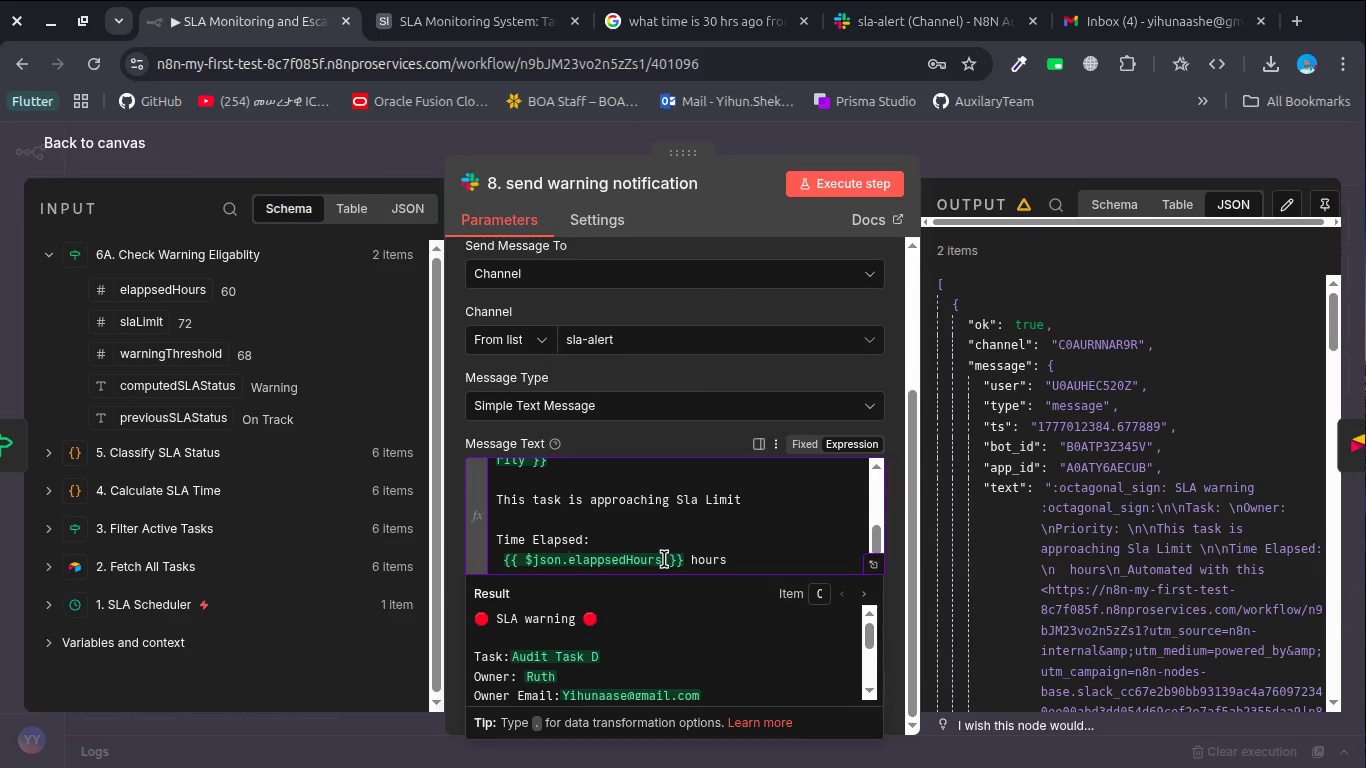 
type(.fi)
key(Backspace)
key(Backspace)
type(tod)
key(Backspace)
type(f)
key(Backspace)
key(Backspace)
key(Backspace)
 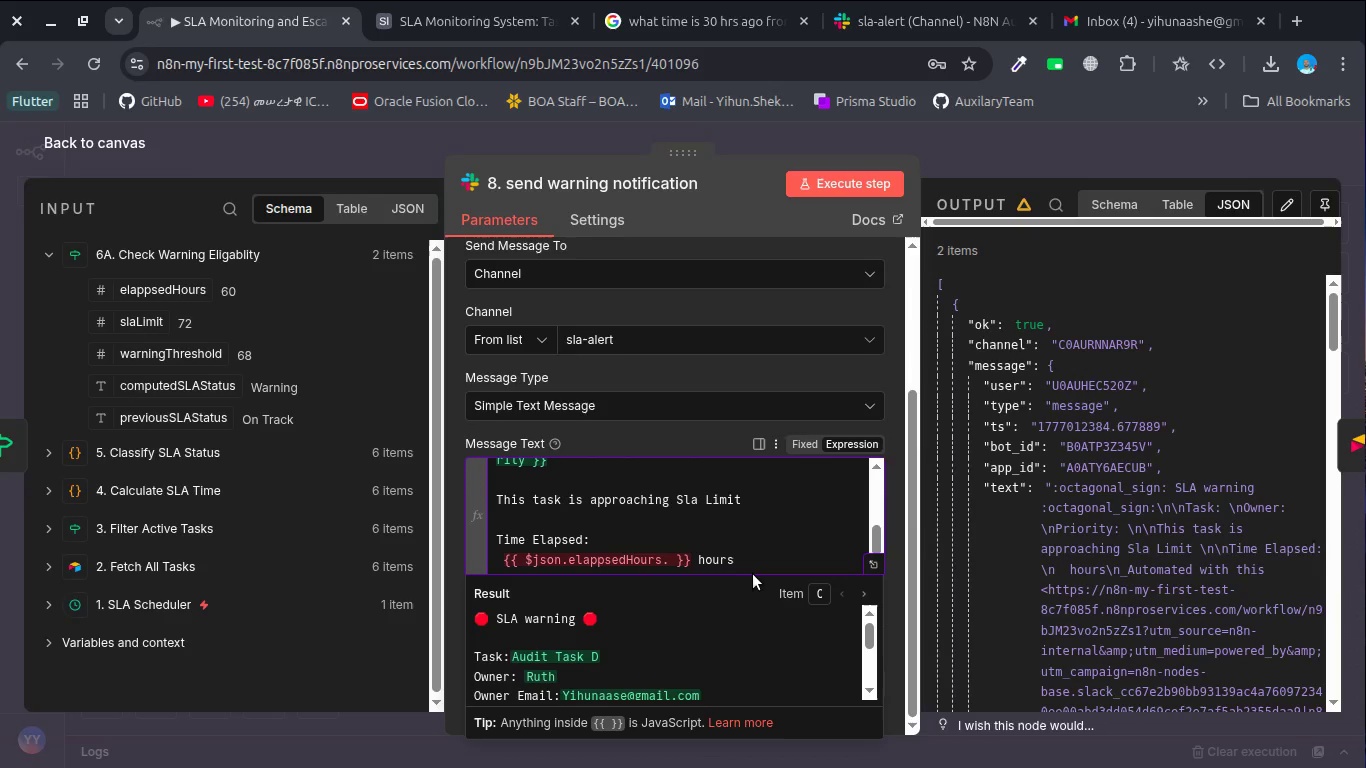 
key(Backspace)
 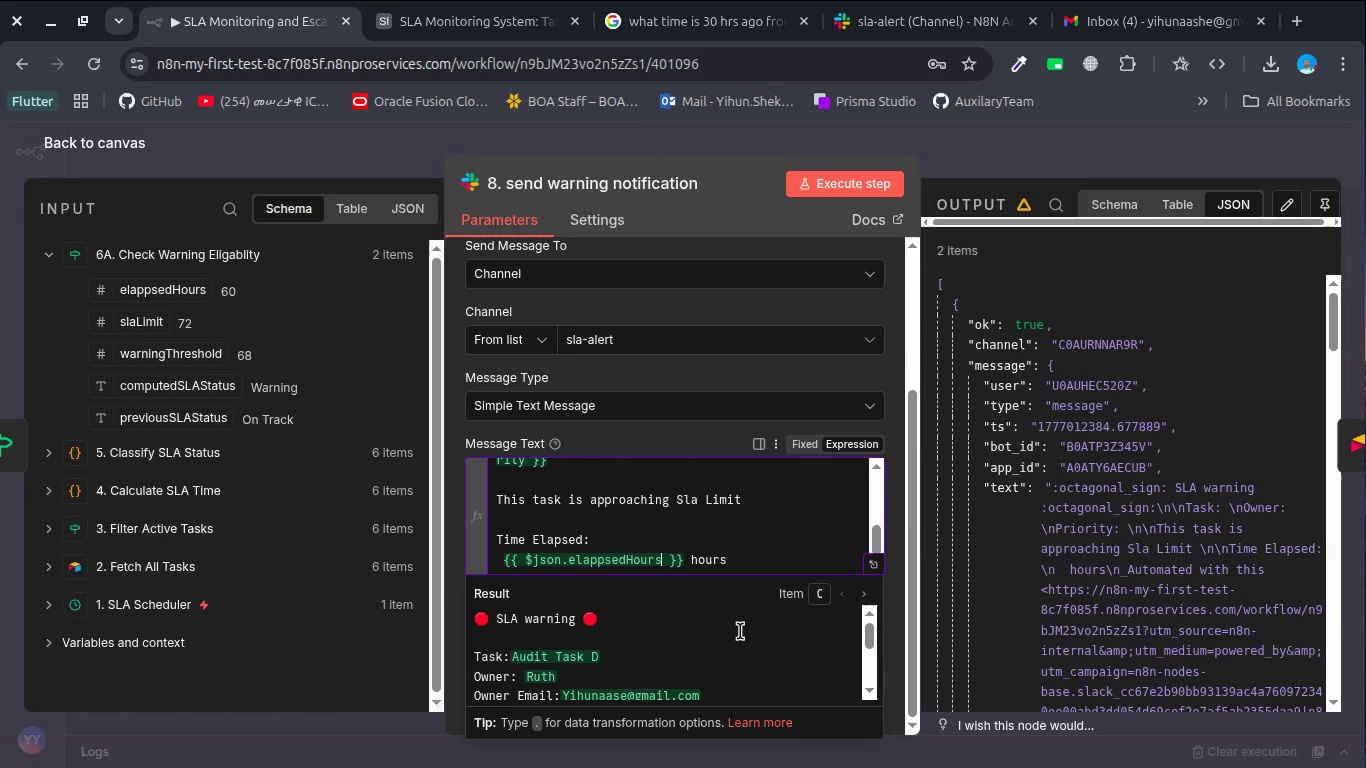 
scroll: coordinate [740, 631], scroll_direction: down, amount: 2.0
 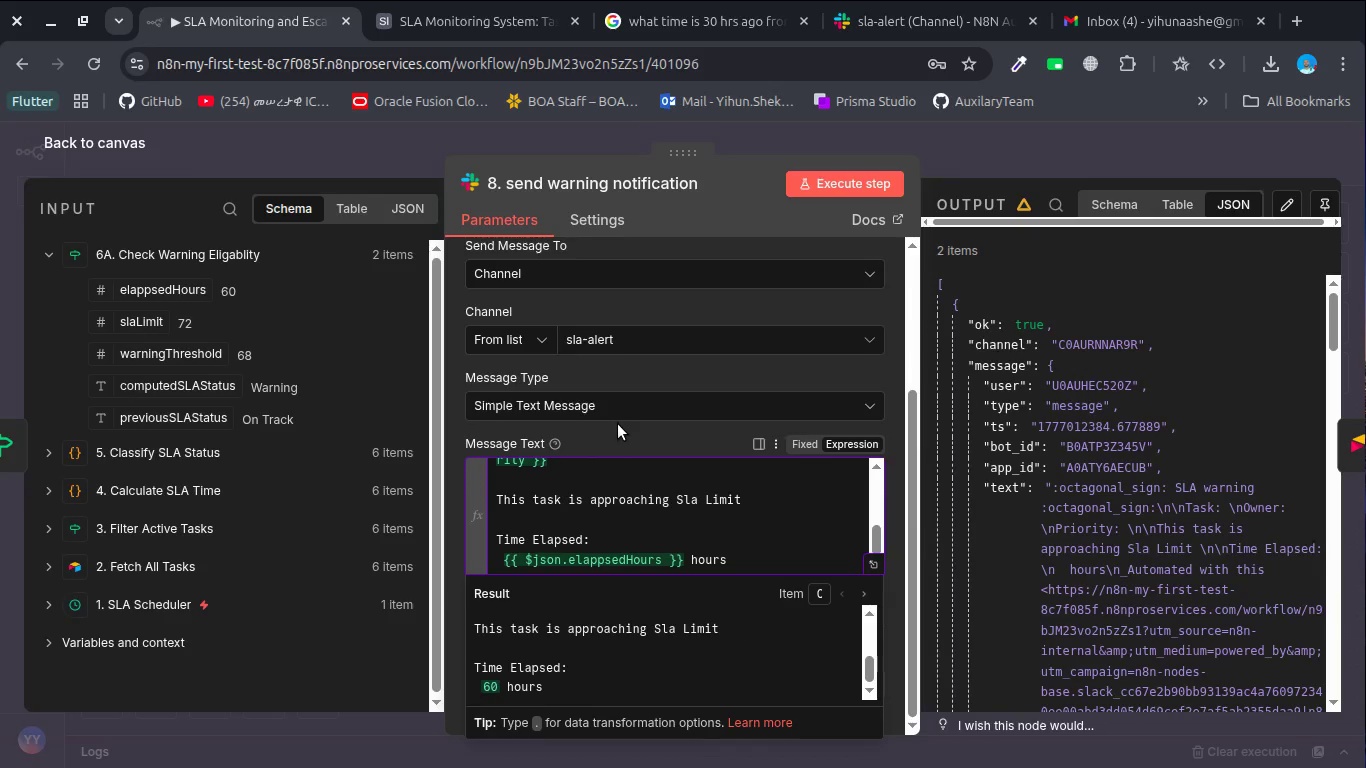 
left_click([624, 442])
 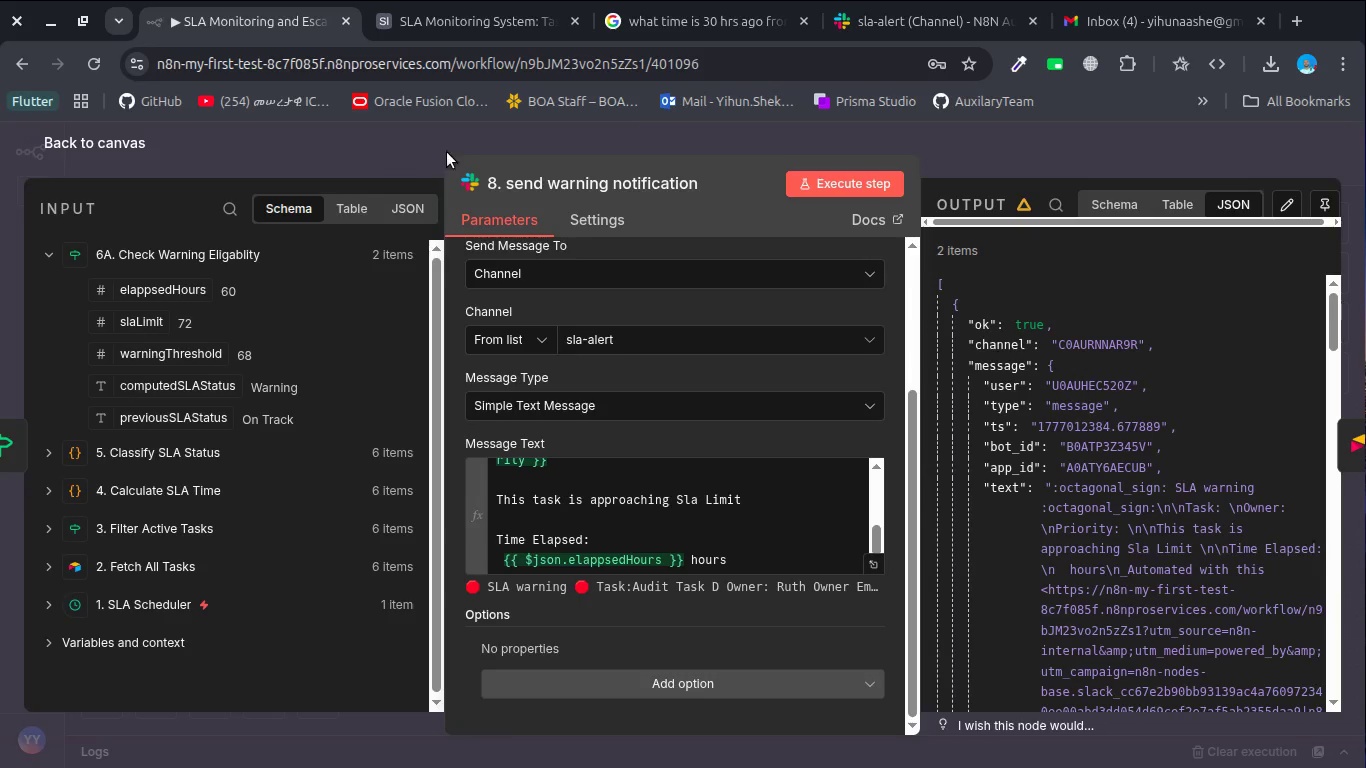 
left_click([414, 150])
 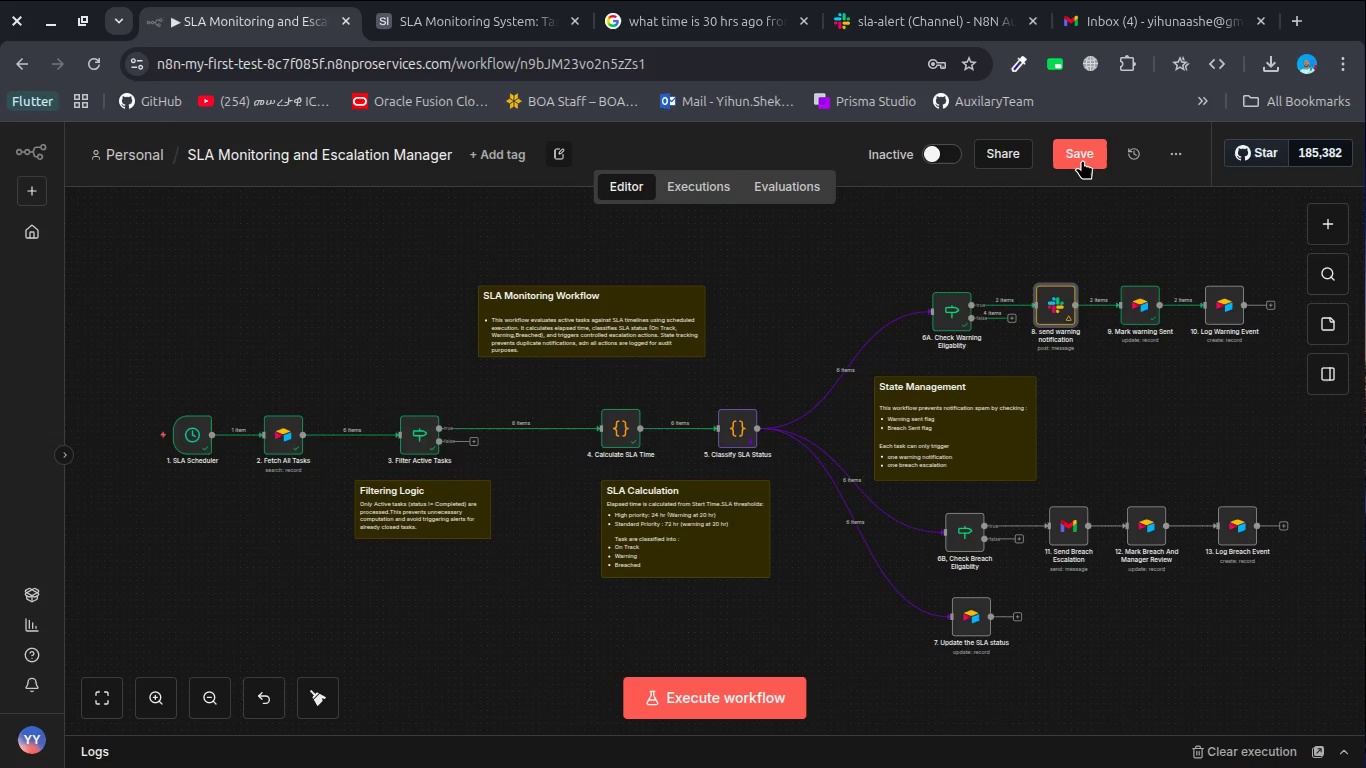 
left_click([1085, 156])
 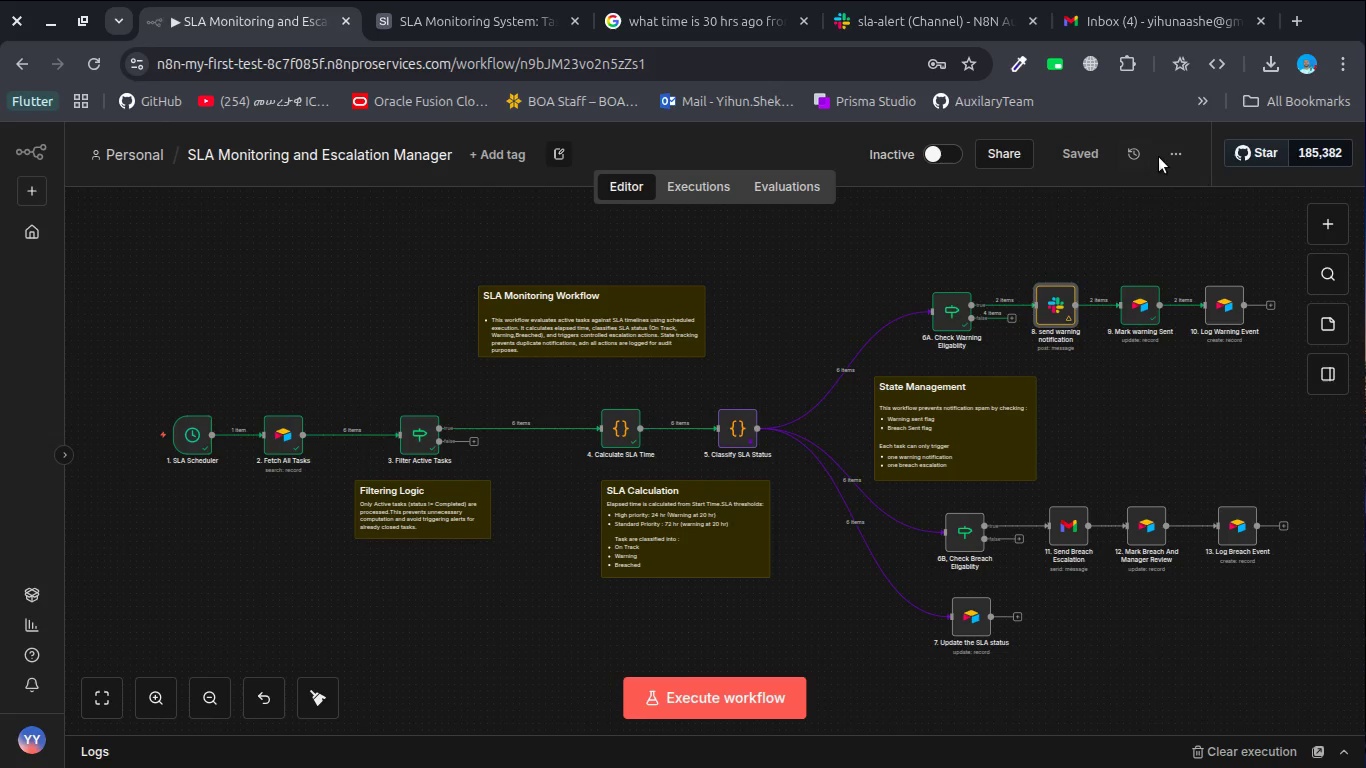 
left_click([1177, 162])
 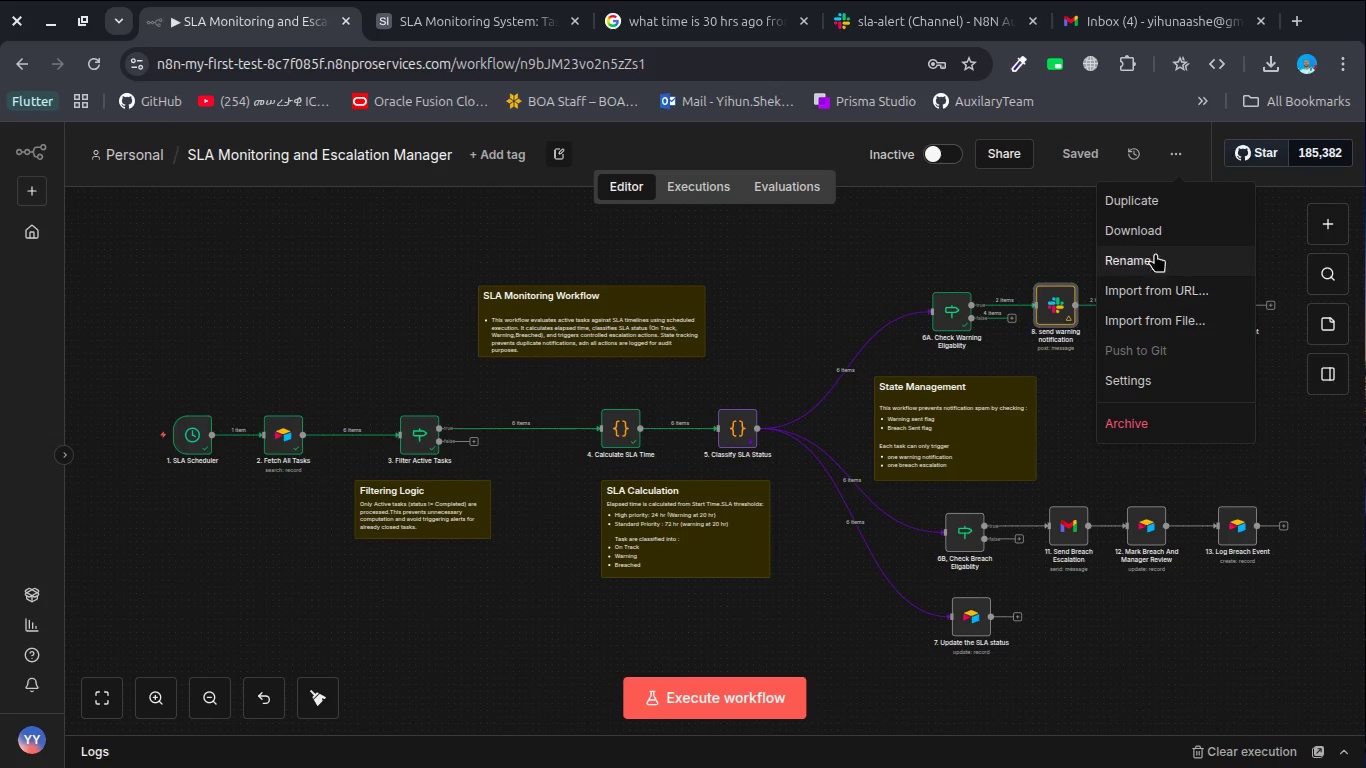 
left_click([1151, 236])
 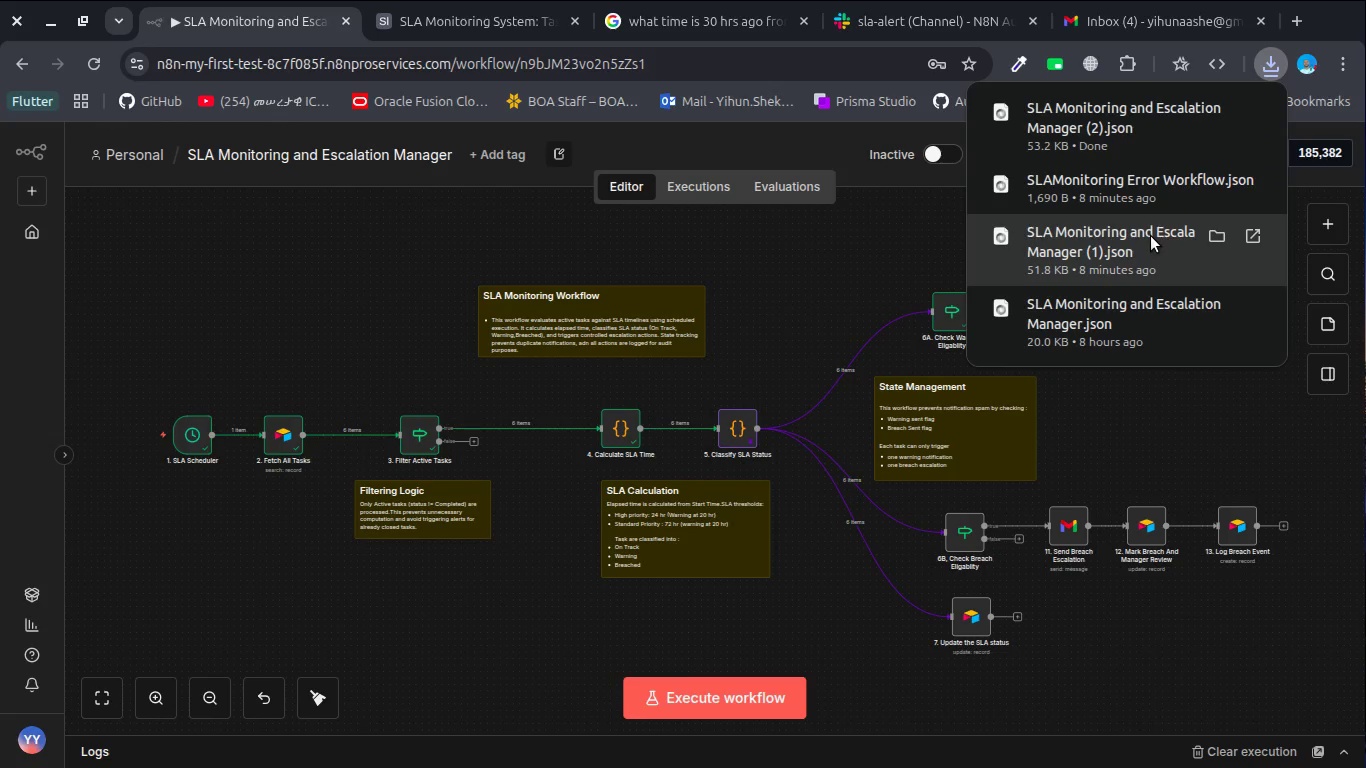 
left_click([809, 297])
 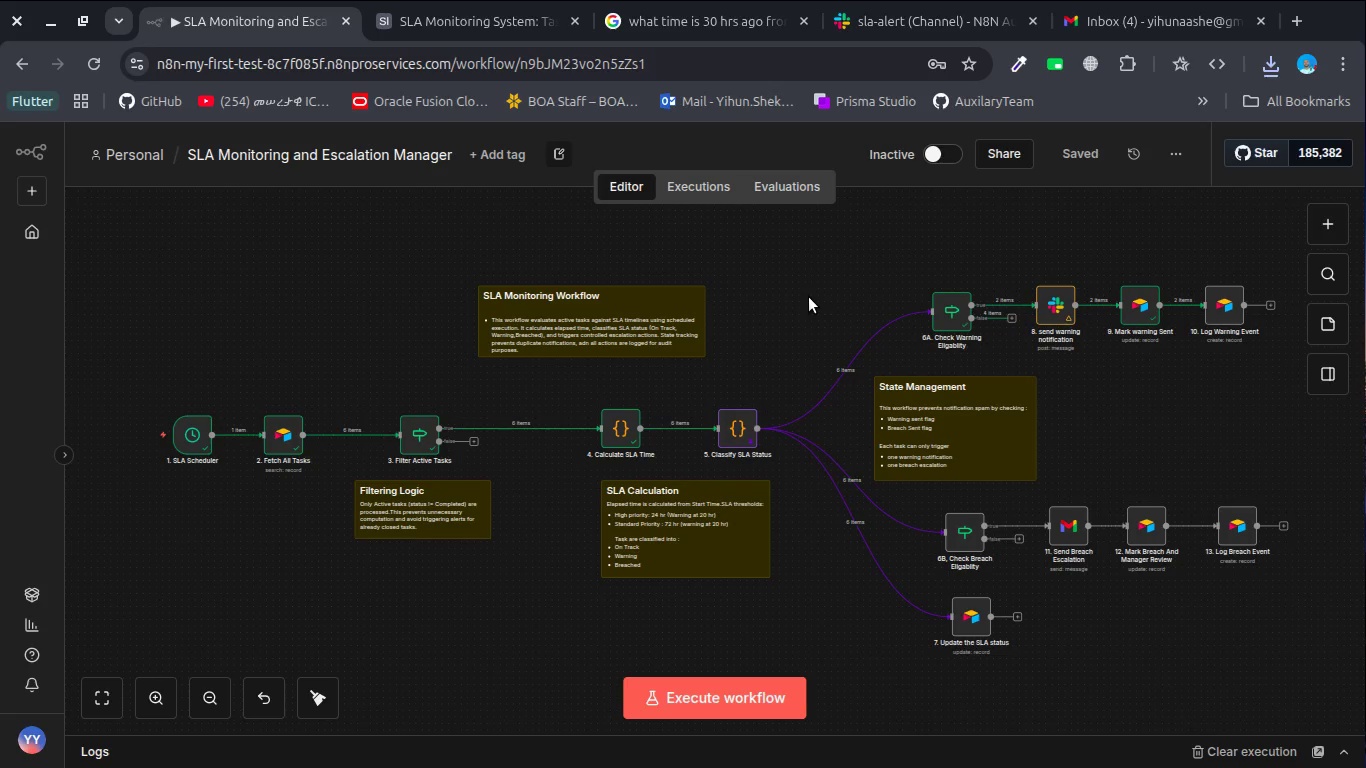 
key(Meta+MetaLeft)
 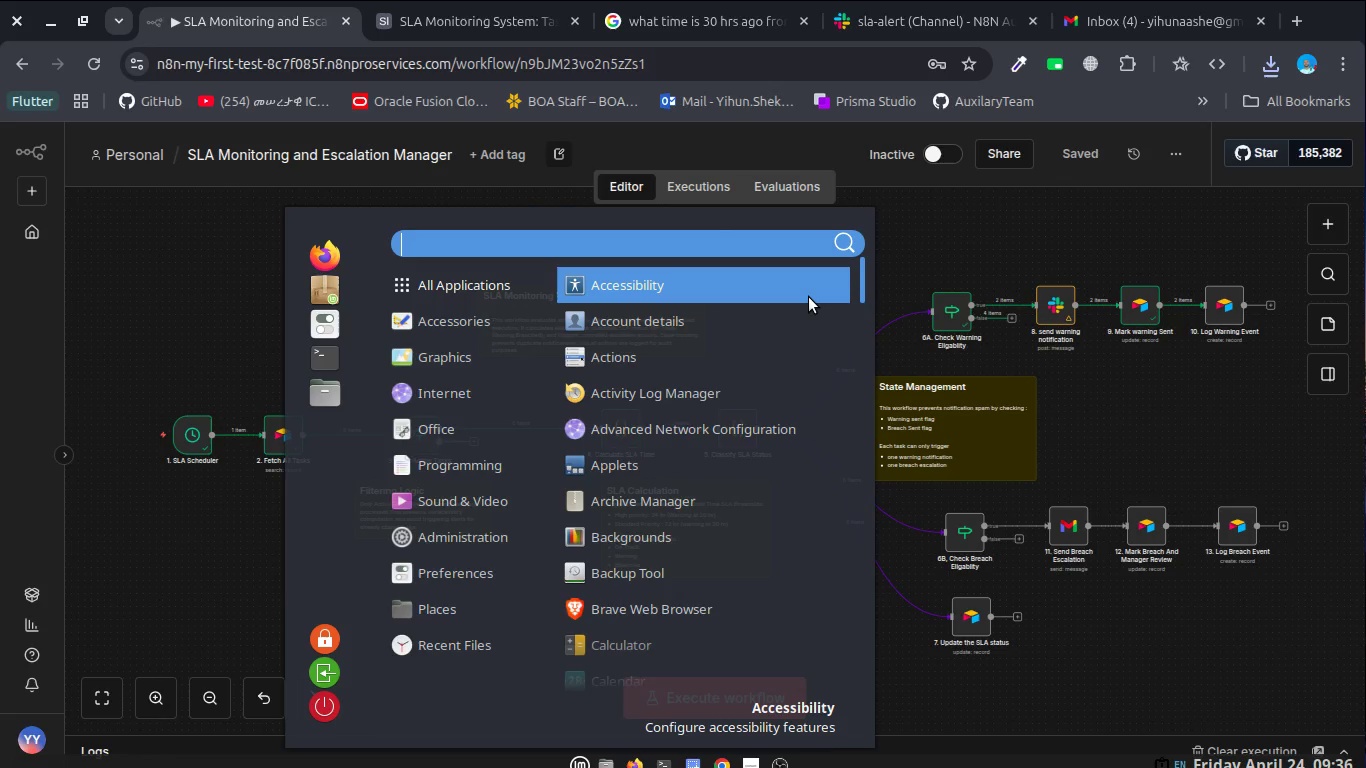 
key(Alt+Tab)
 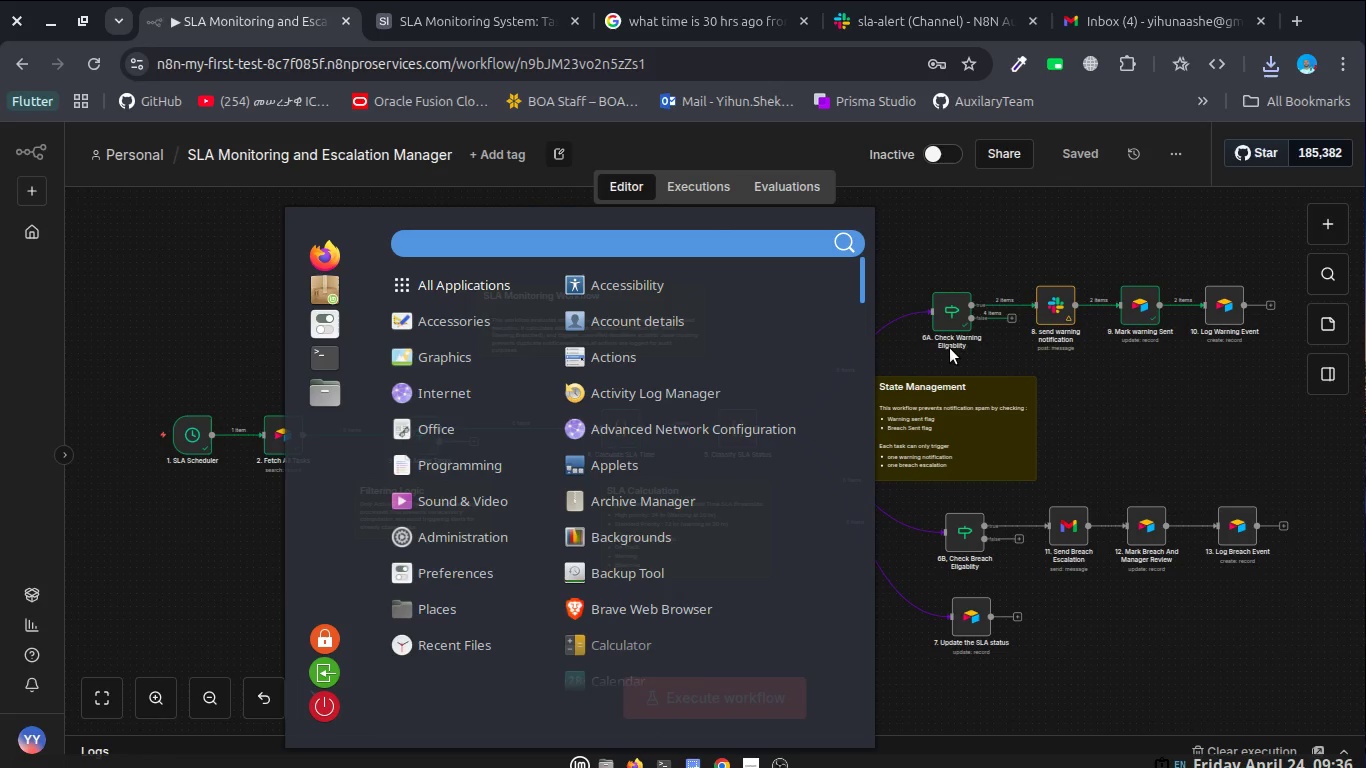 
left_click([950, 348])
 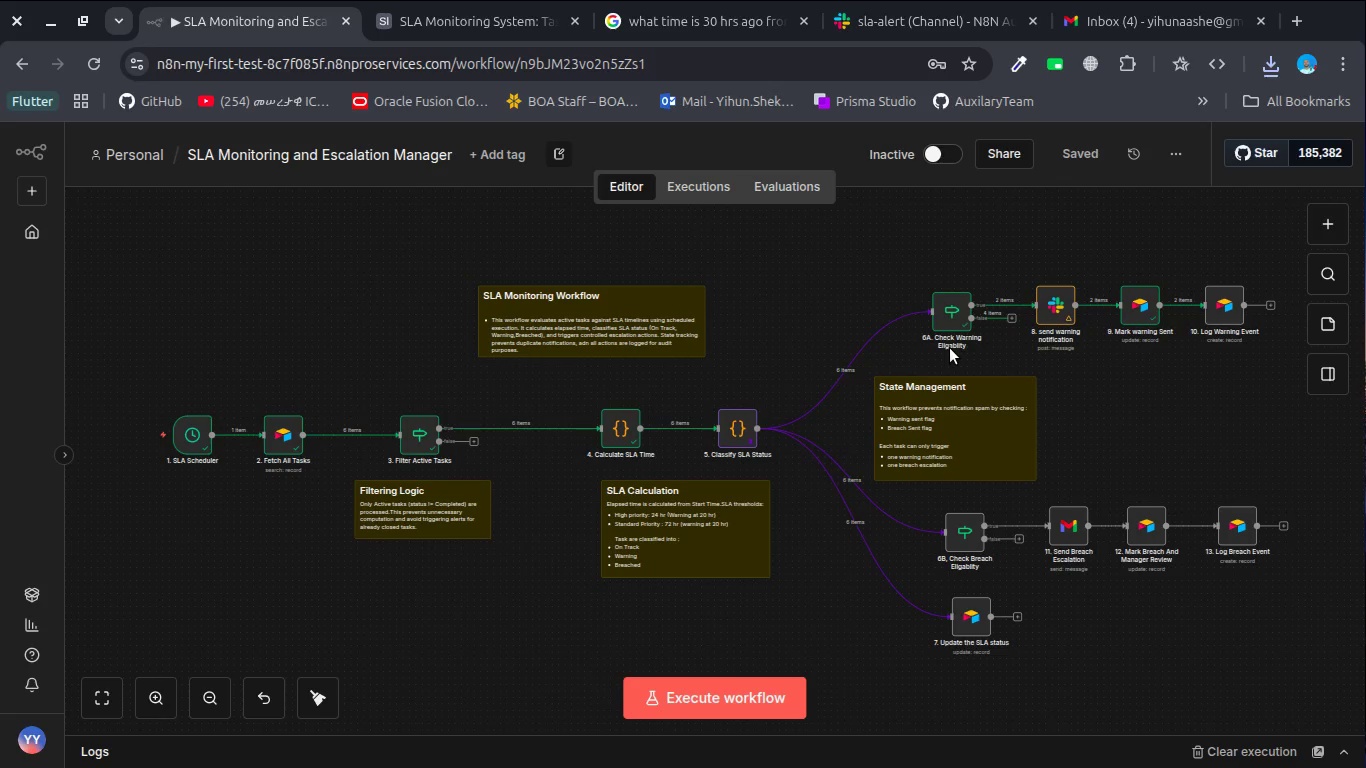 
key(Alt+Tab)
 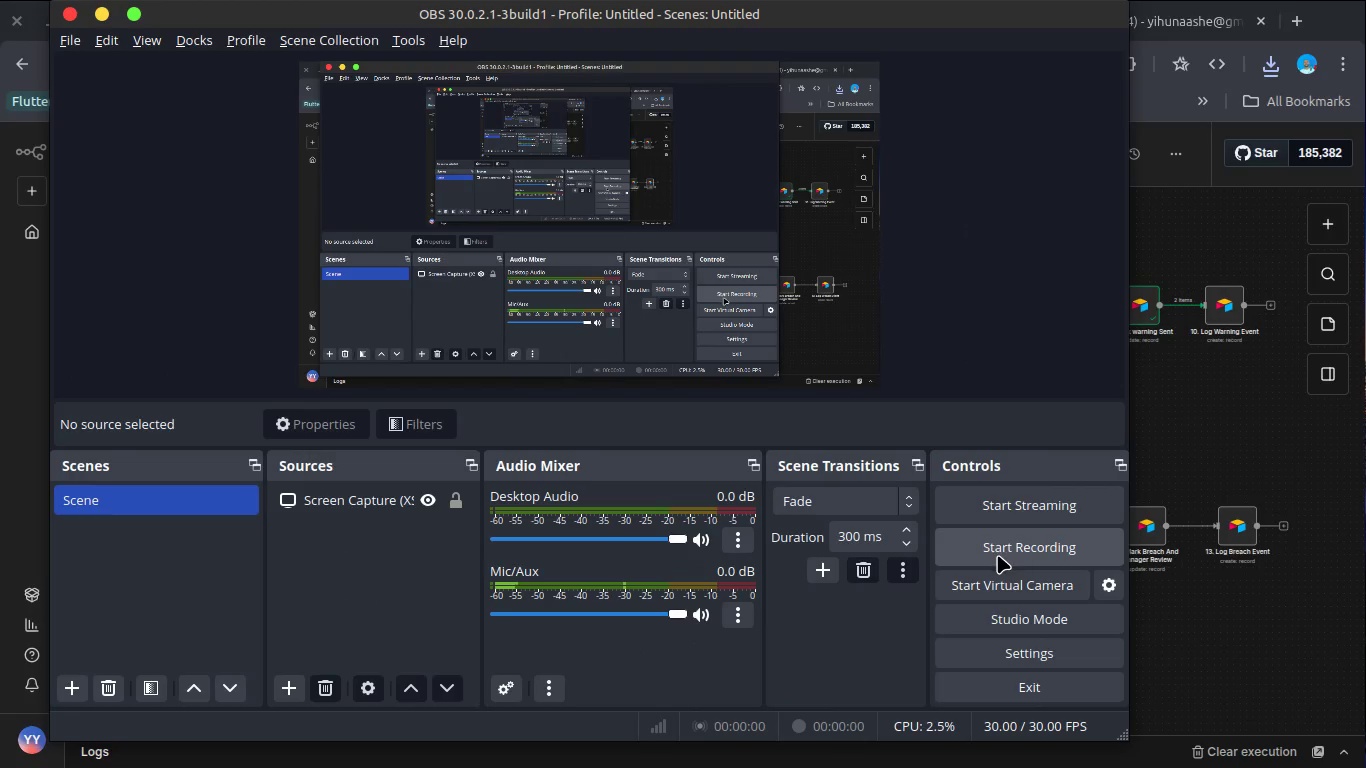 
left_click([997, 555])
 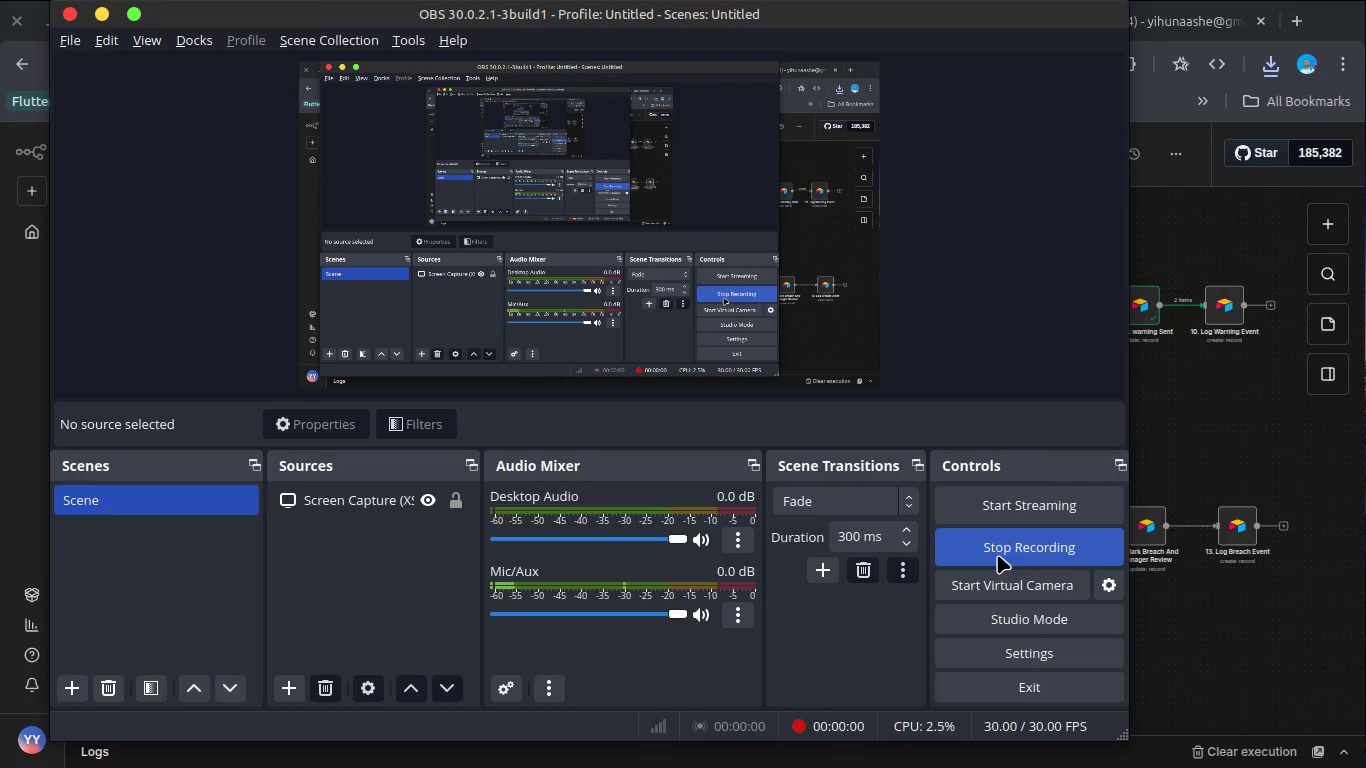 
key(Alt+Tab)
 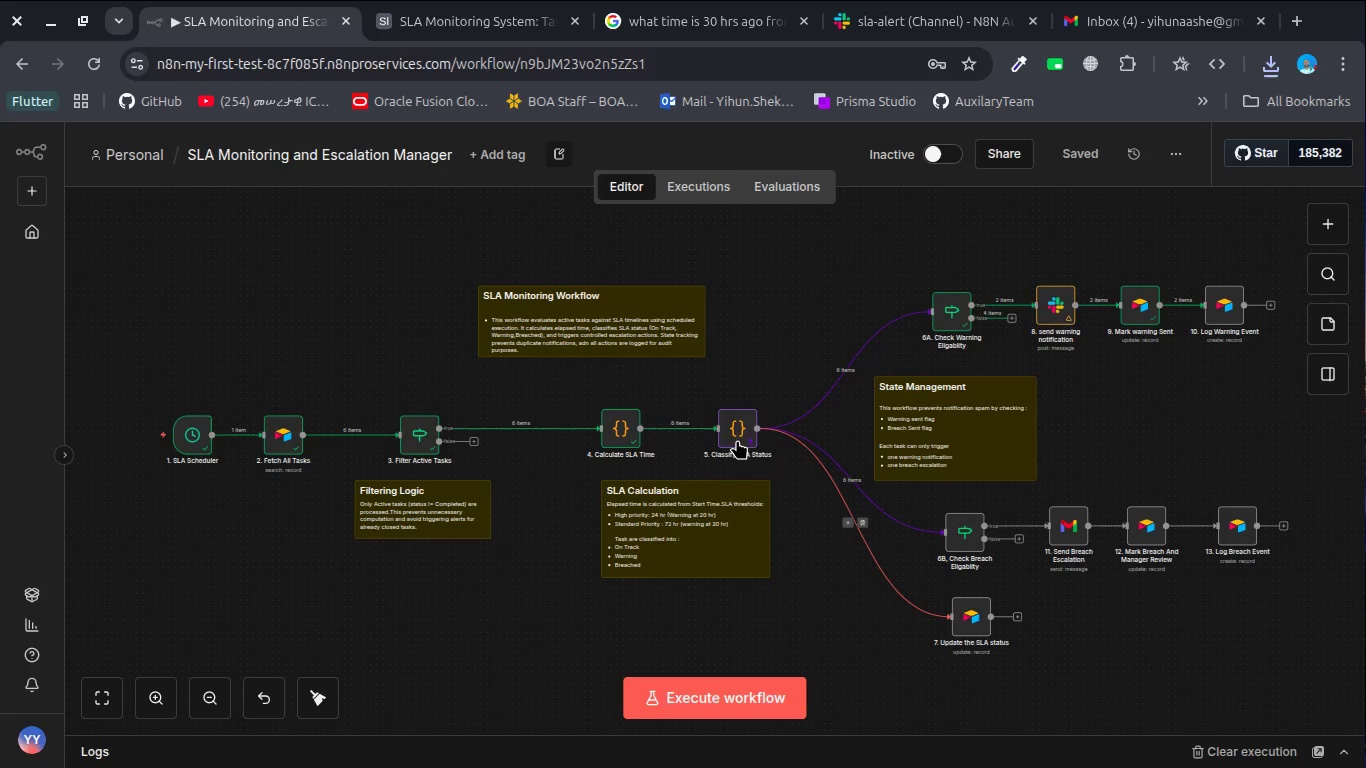 
double_click([733, 440])
 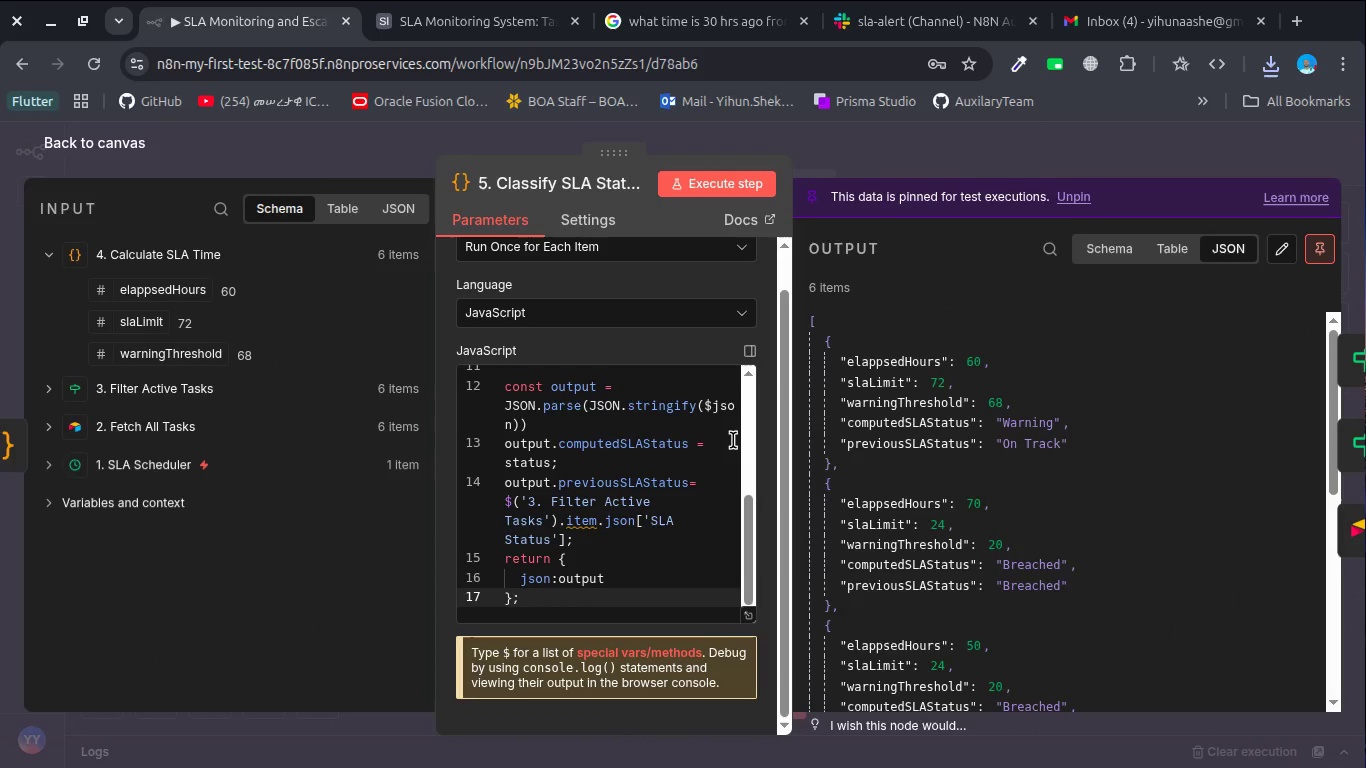 
key(Escape)
 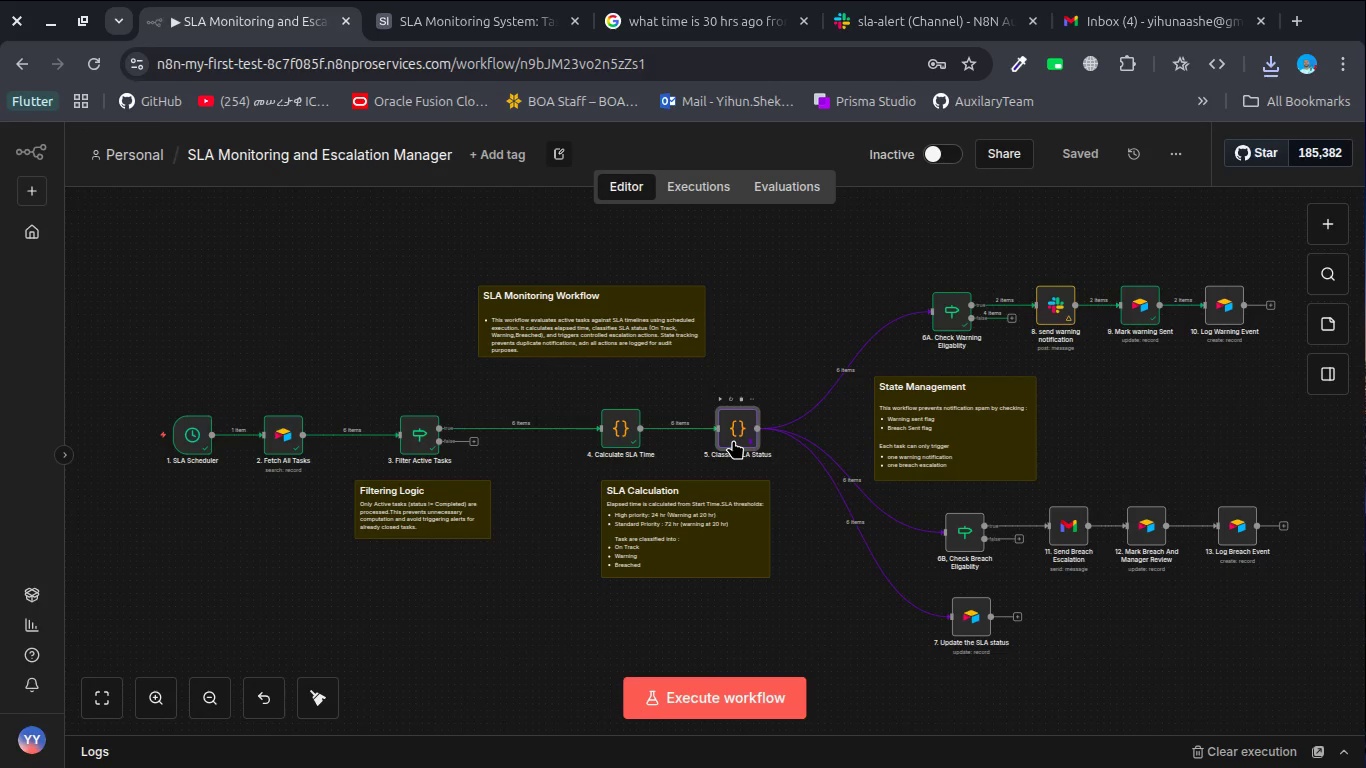 
left_click([733, 440])
 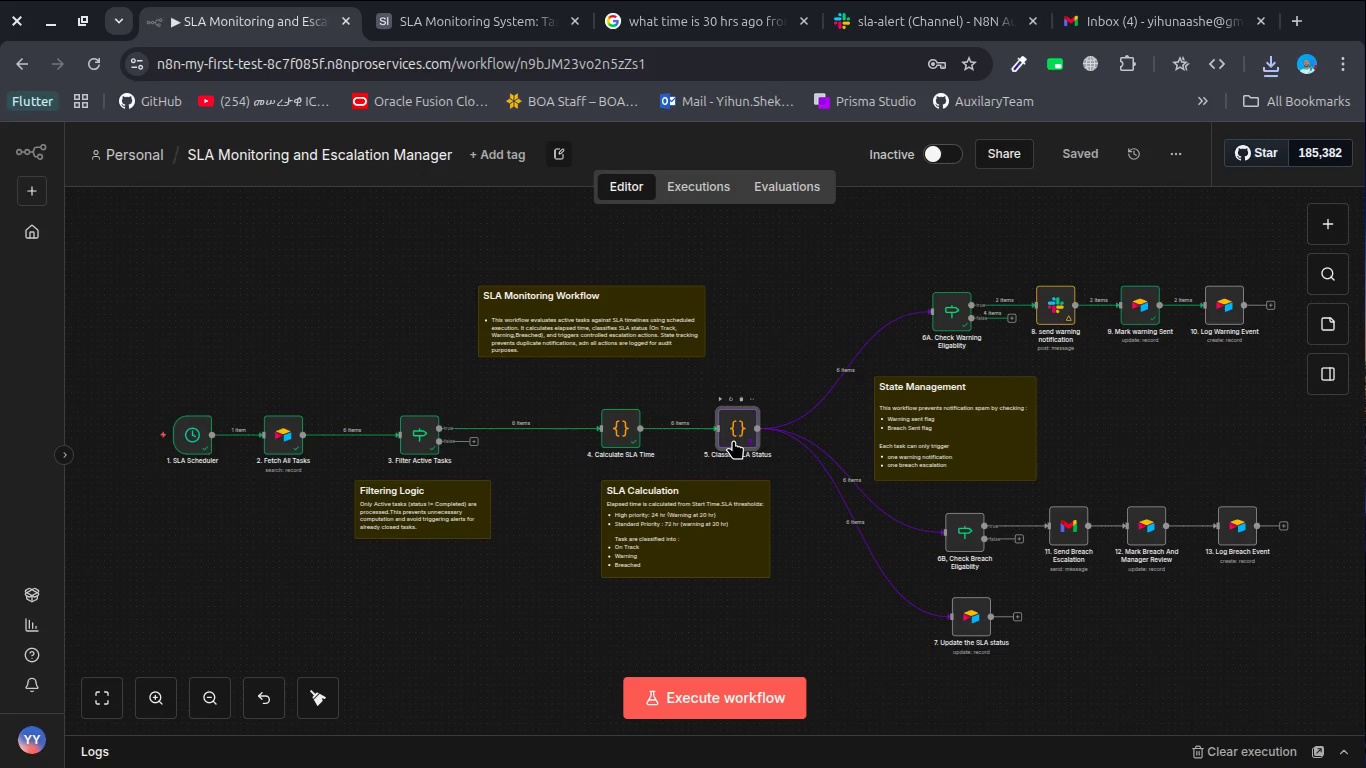 
double_click([733, 440])
 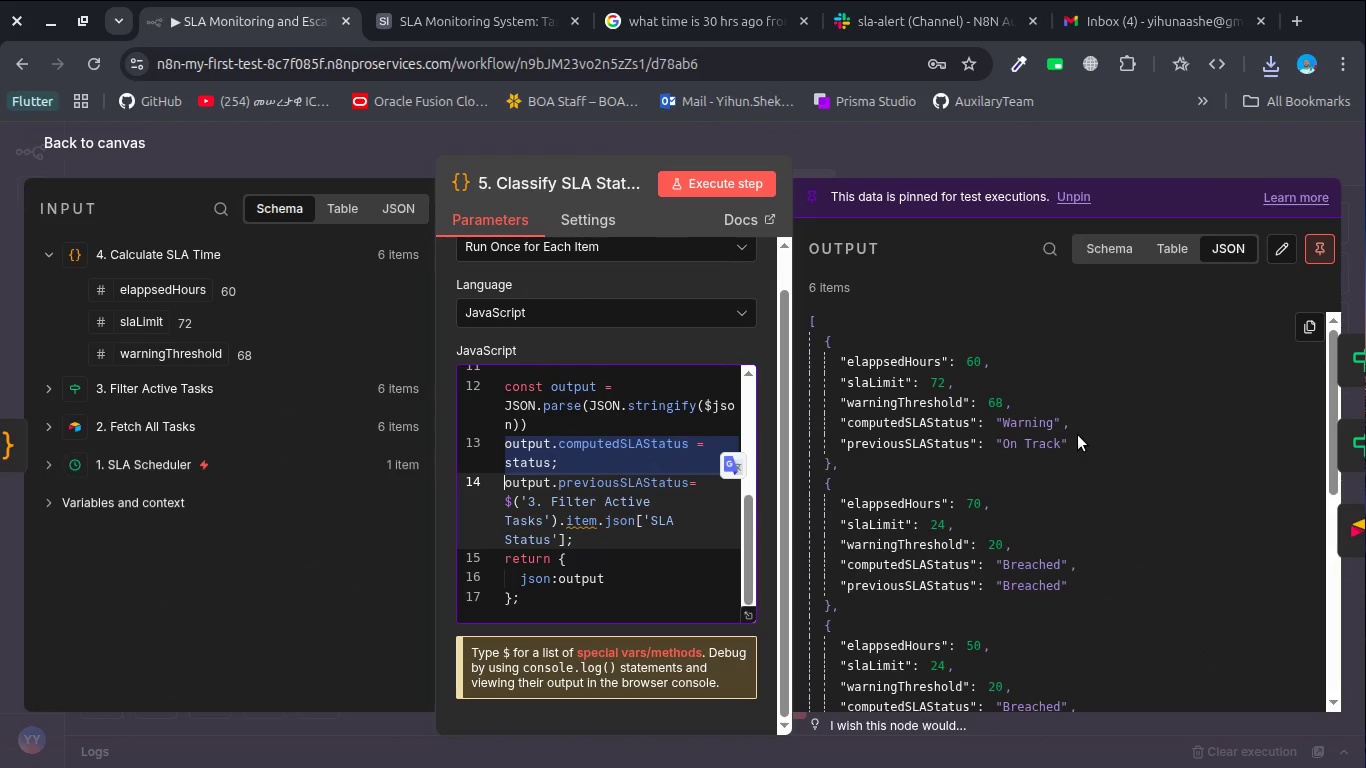 
key(Escape)
 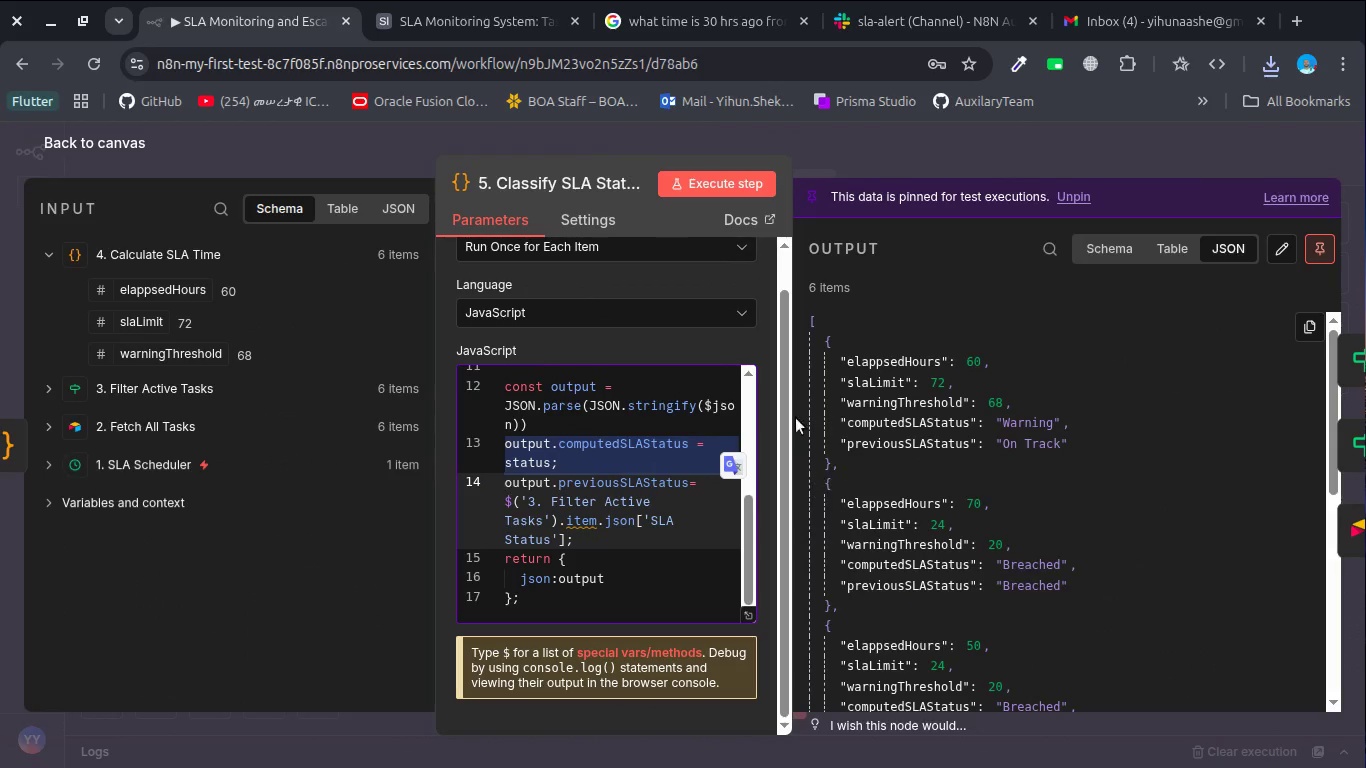 
key(Escape)
 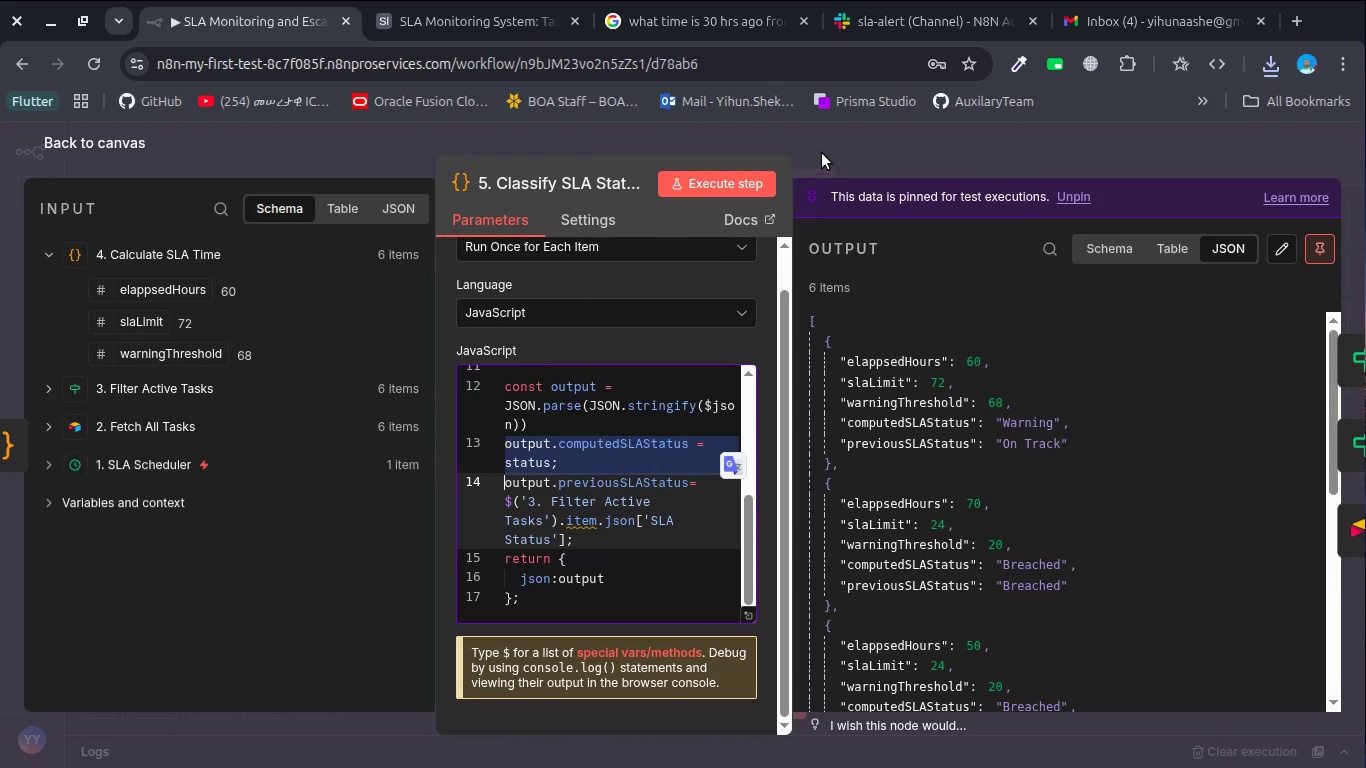 
left_click([822, 153])
 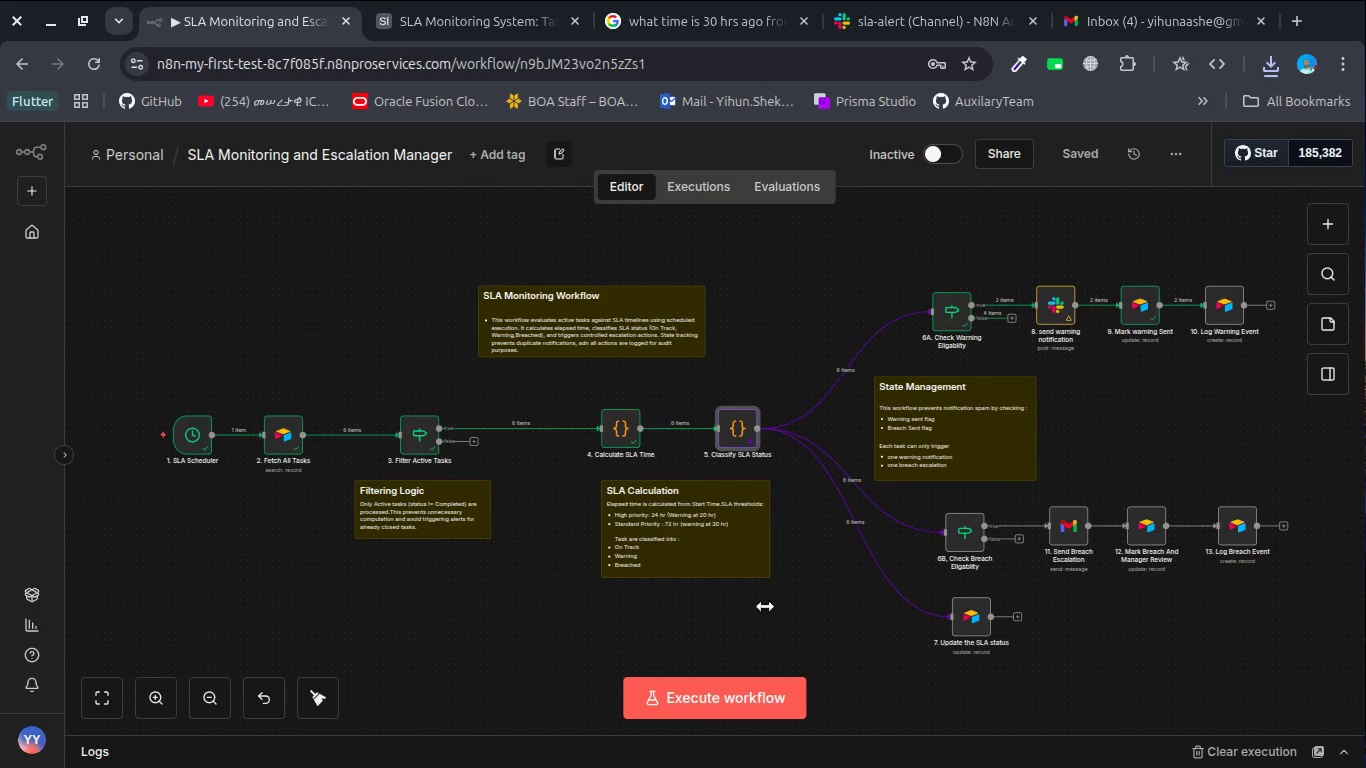 
left_click([761, 683])
 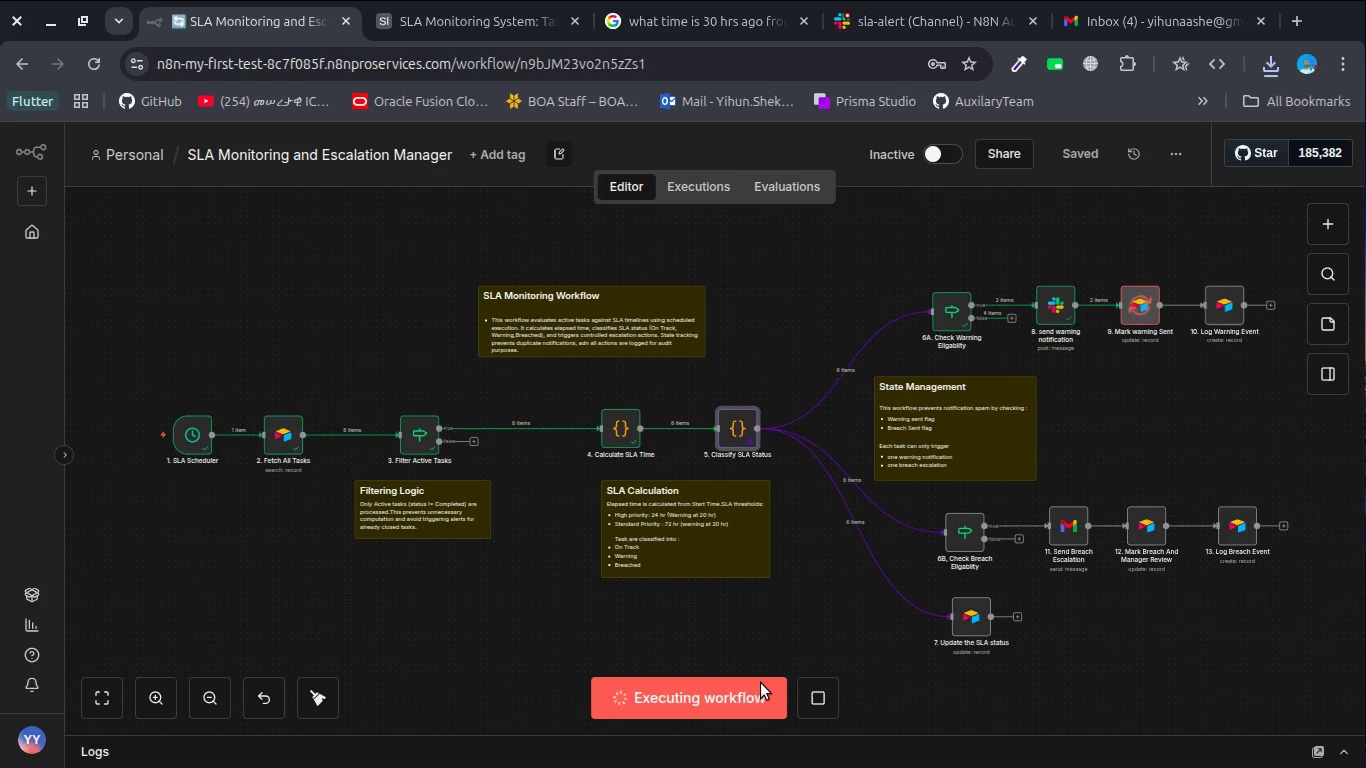 
wait(9.6)
 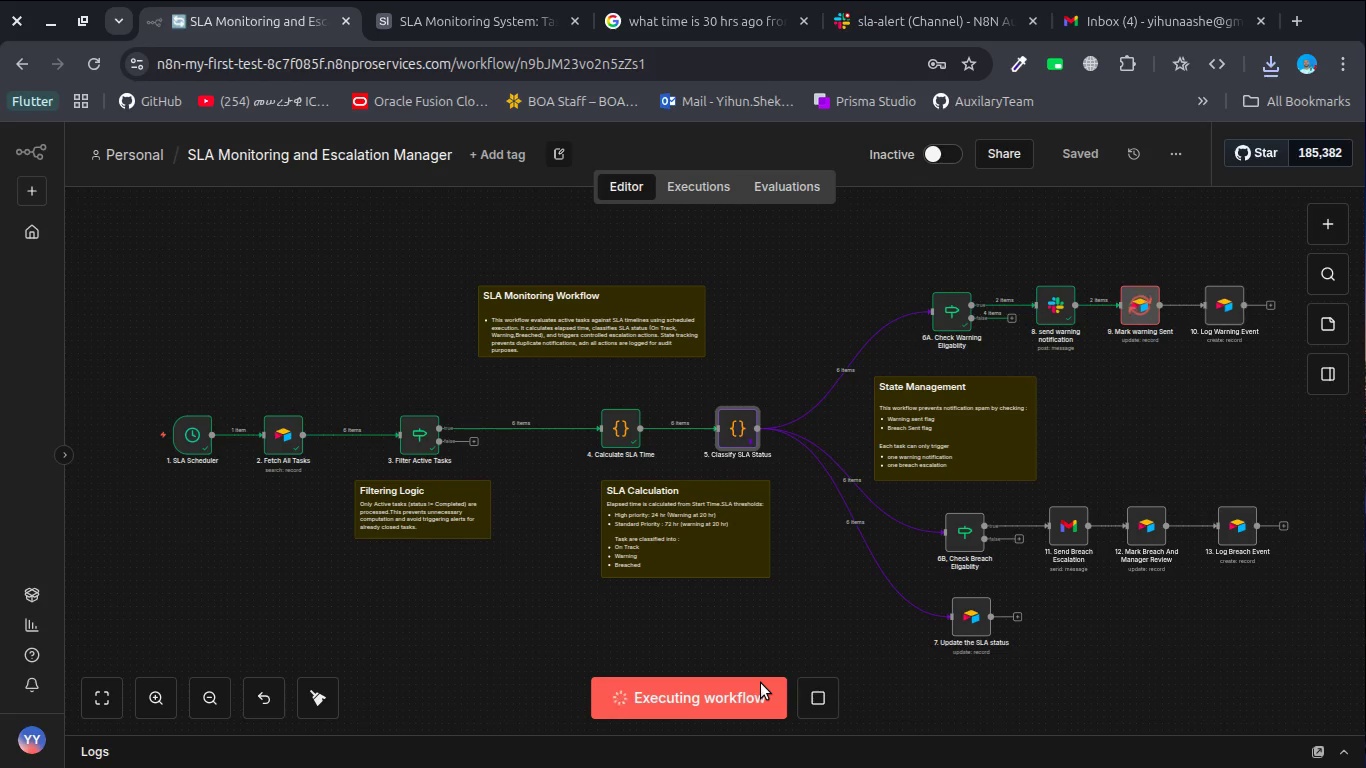 
double_click([741, 425])
 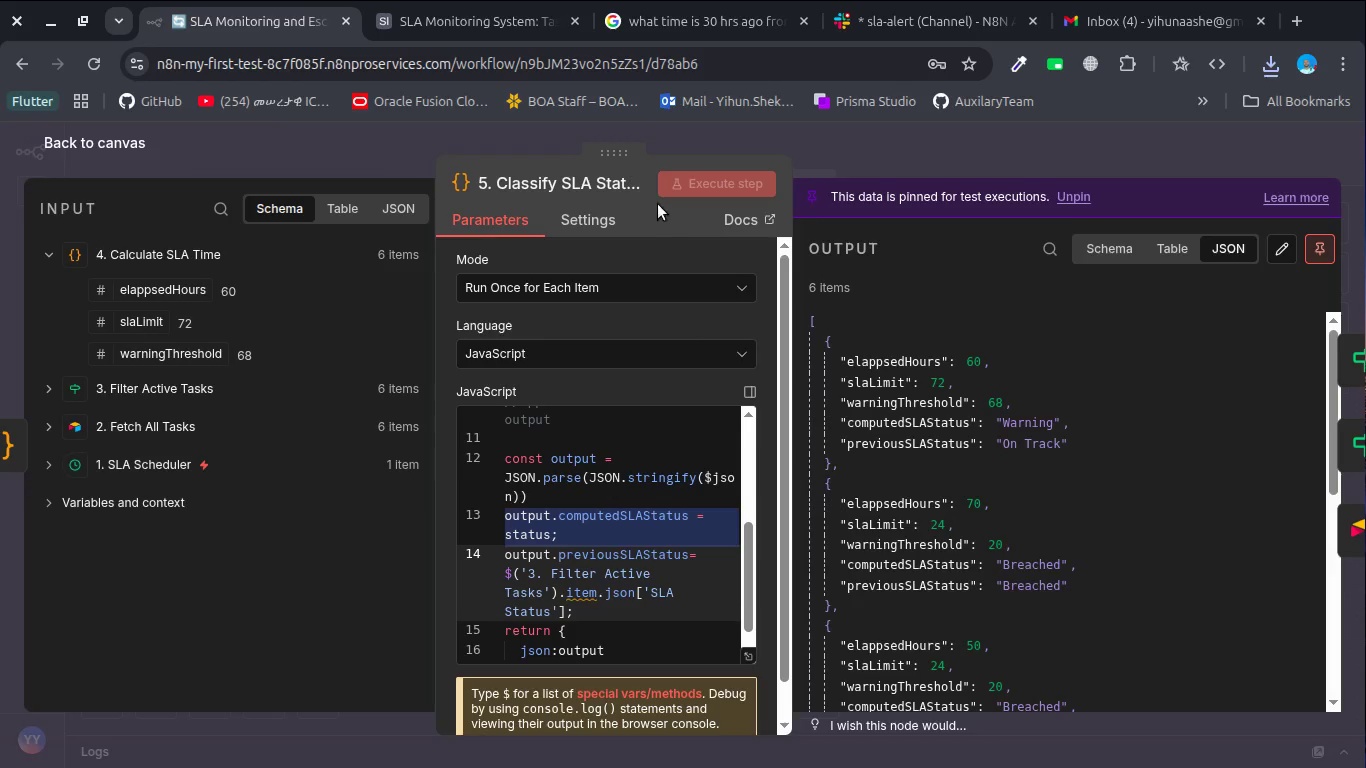 
left_click([820, 148])
 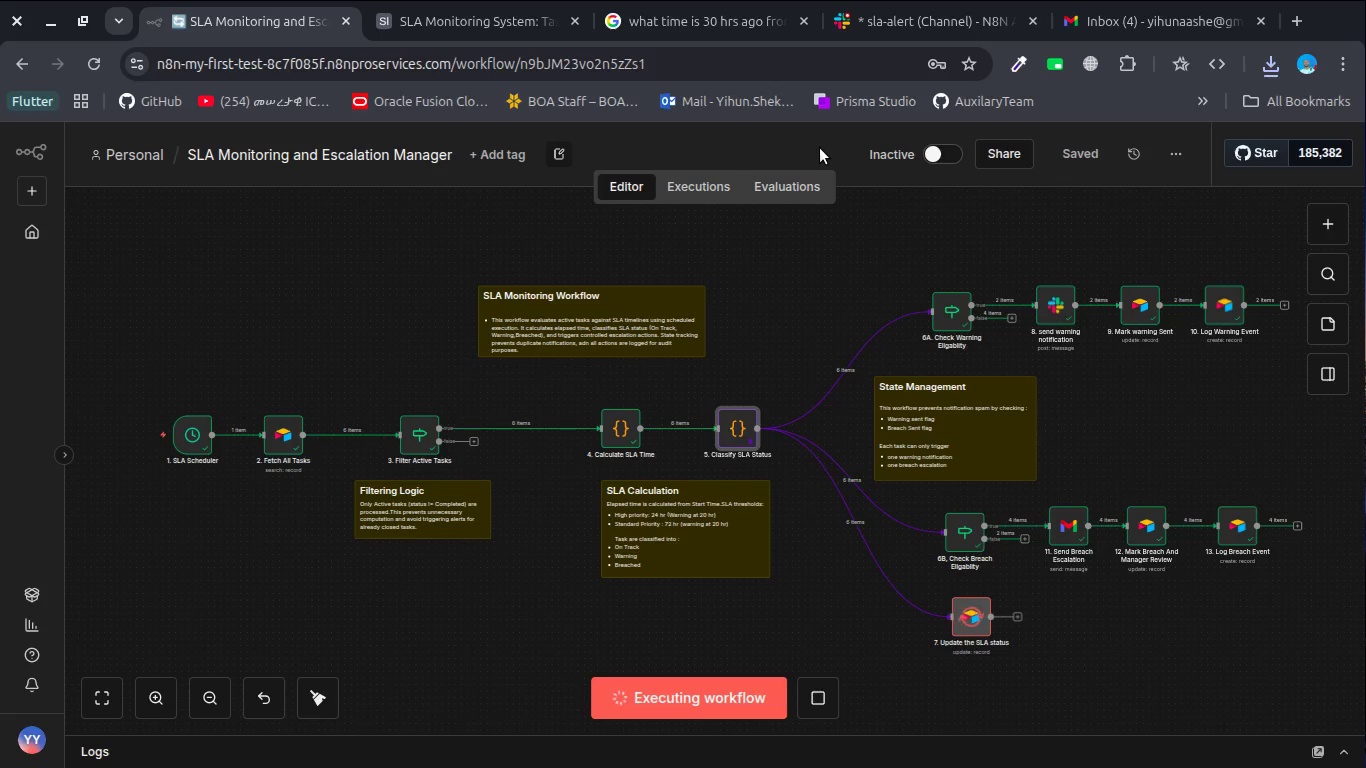 
wait(22.67)
 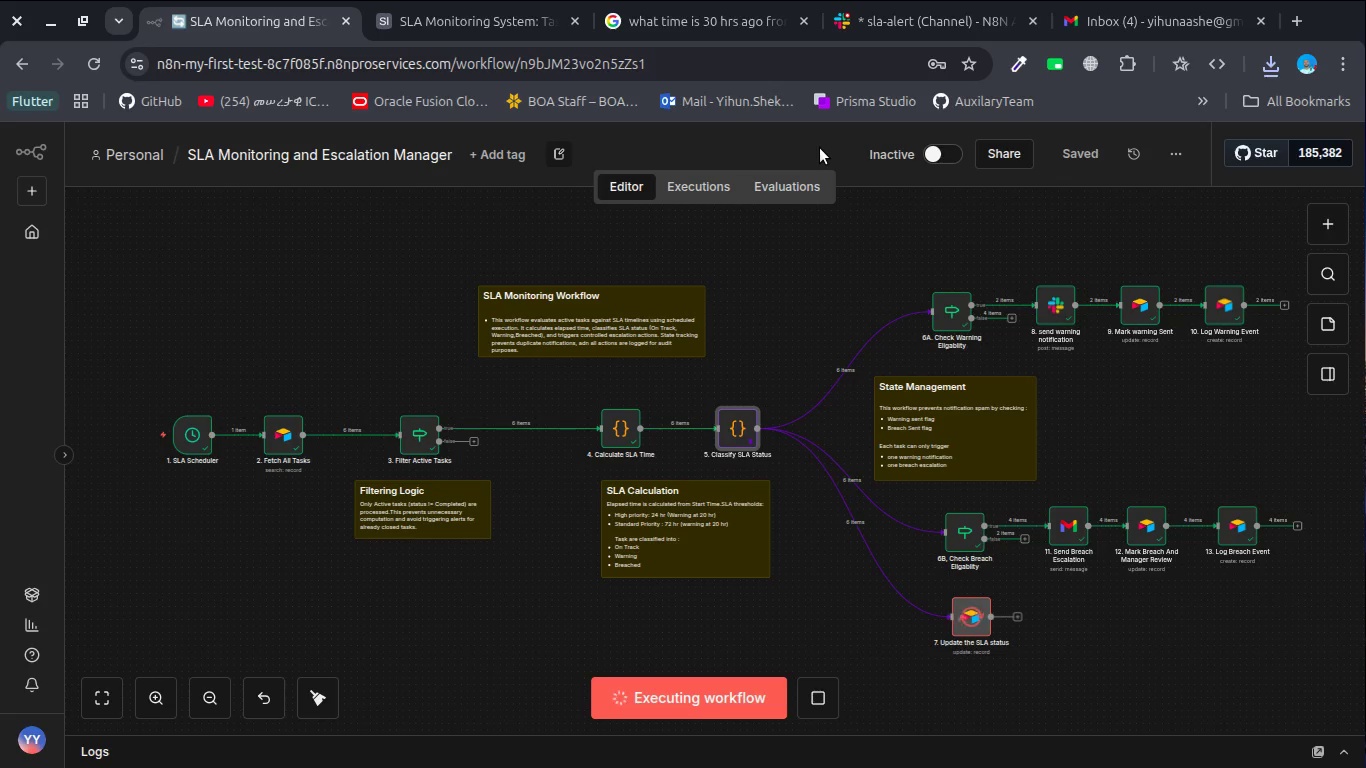 
key(PrintScreen)
 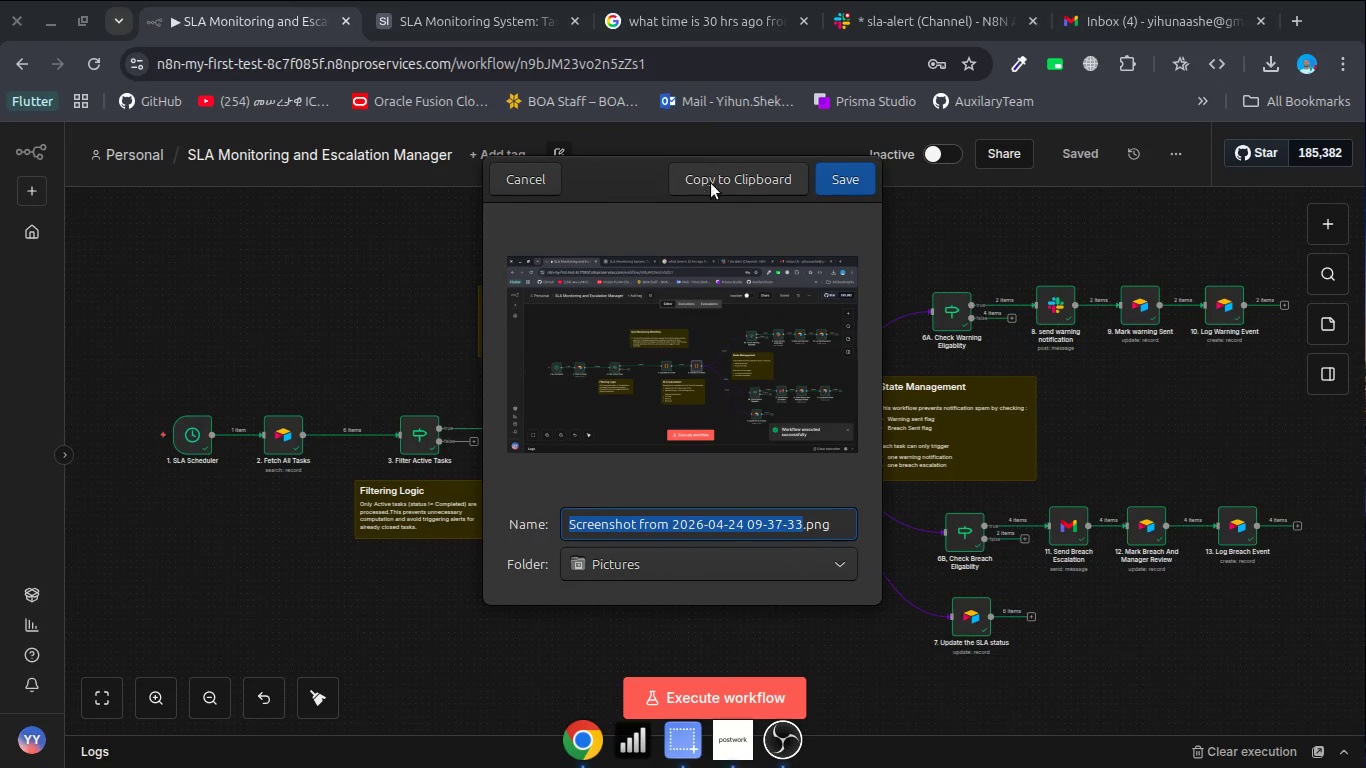 
left_click([838, 181])
 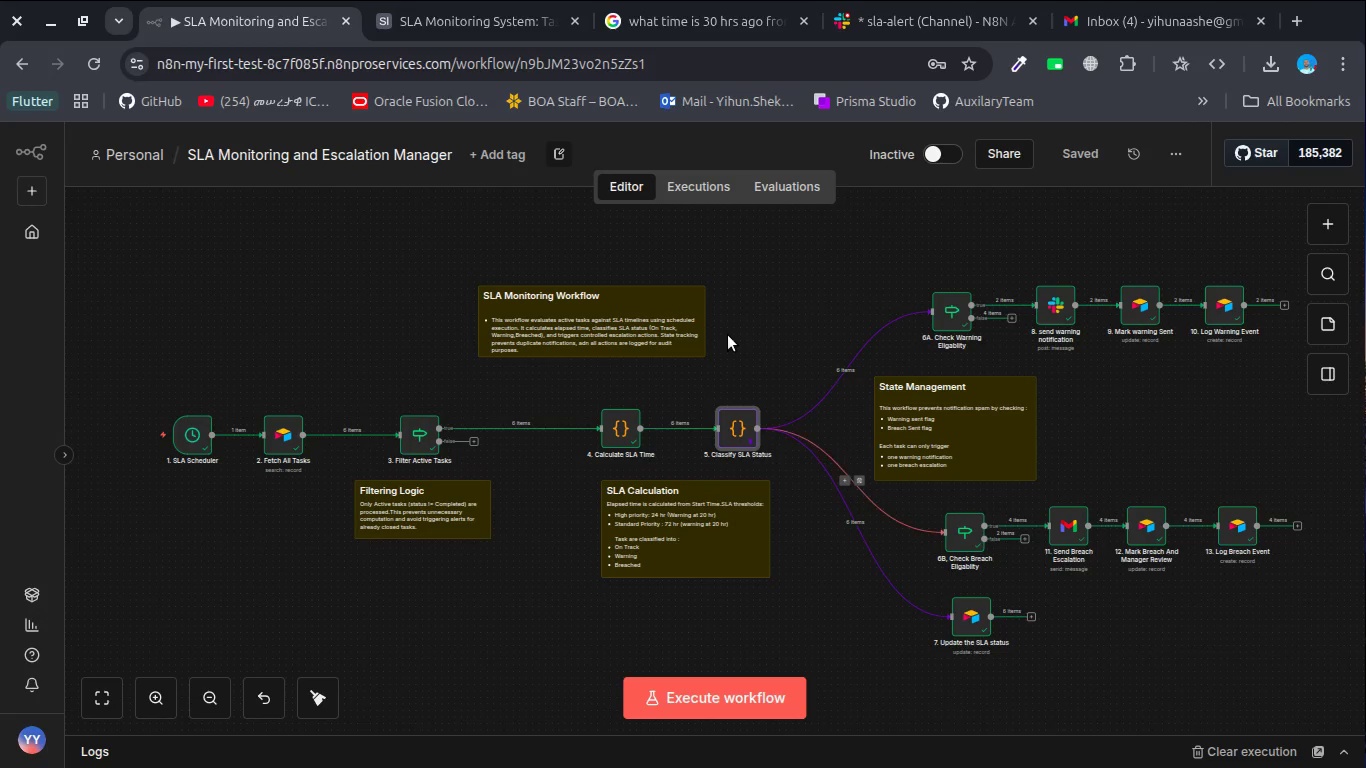 
left_click([458, 17])
 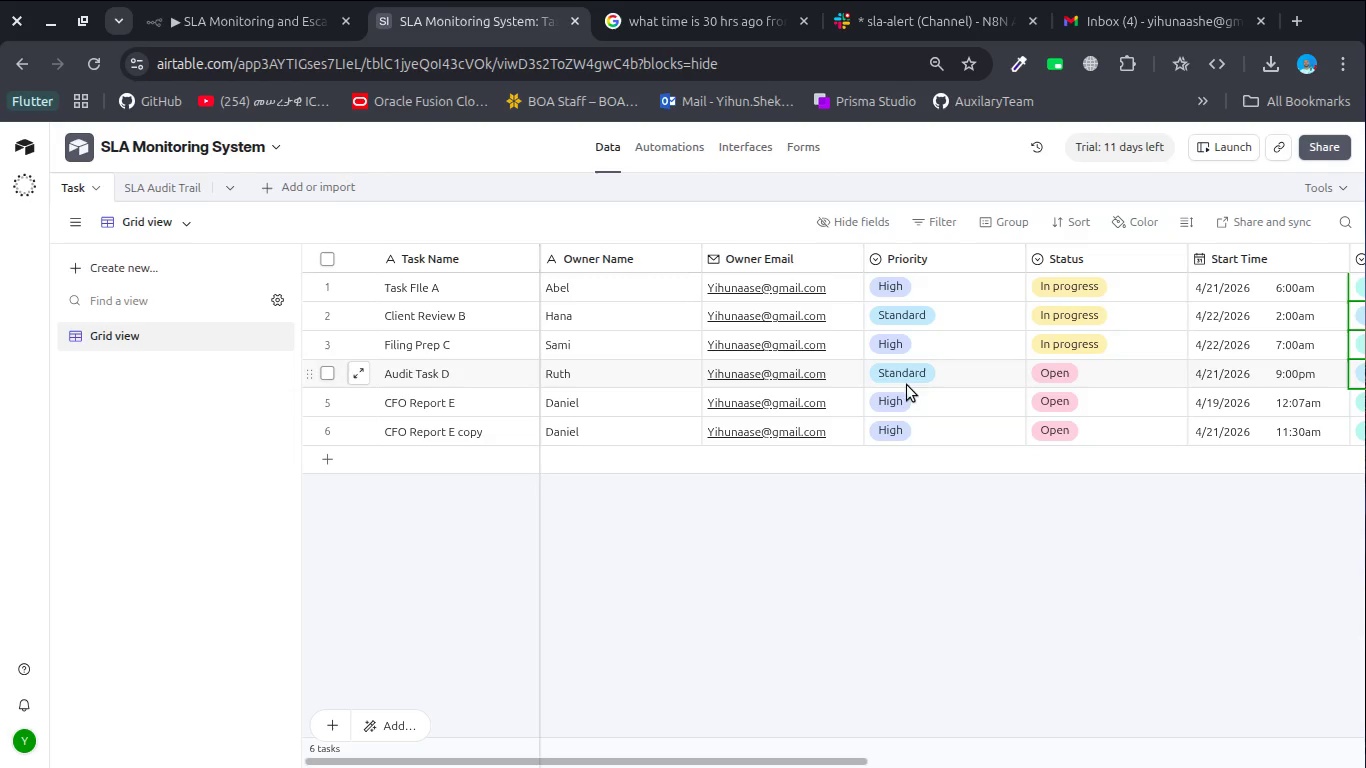 
scroll: coordinate [952, 405], scroll_direction: down, amount: 7.0
 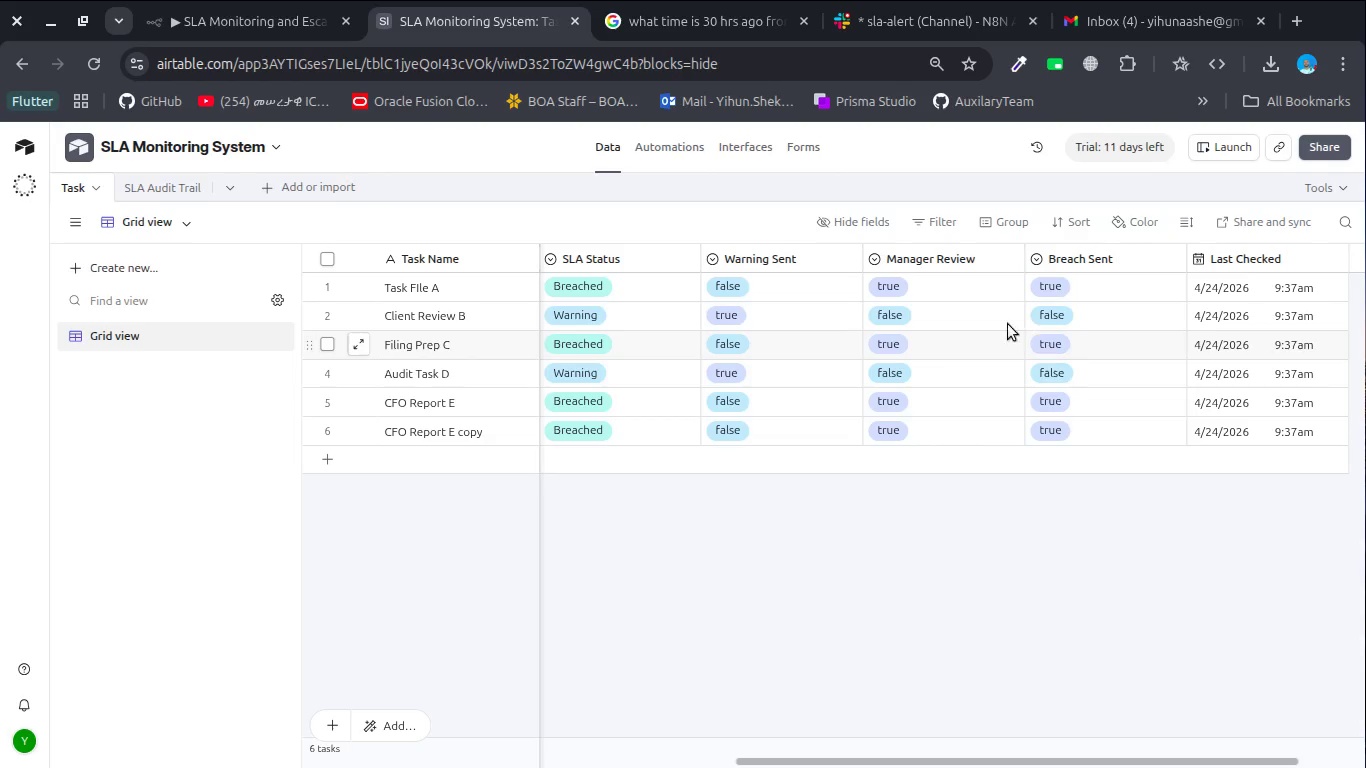 
left_click([894, 283])
 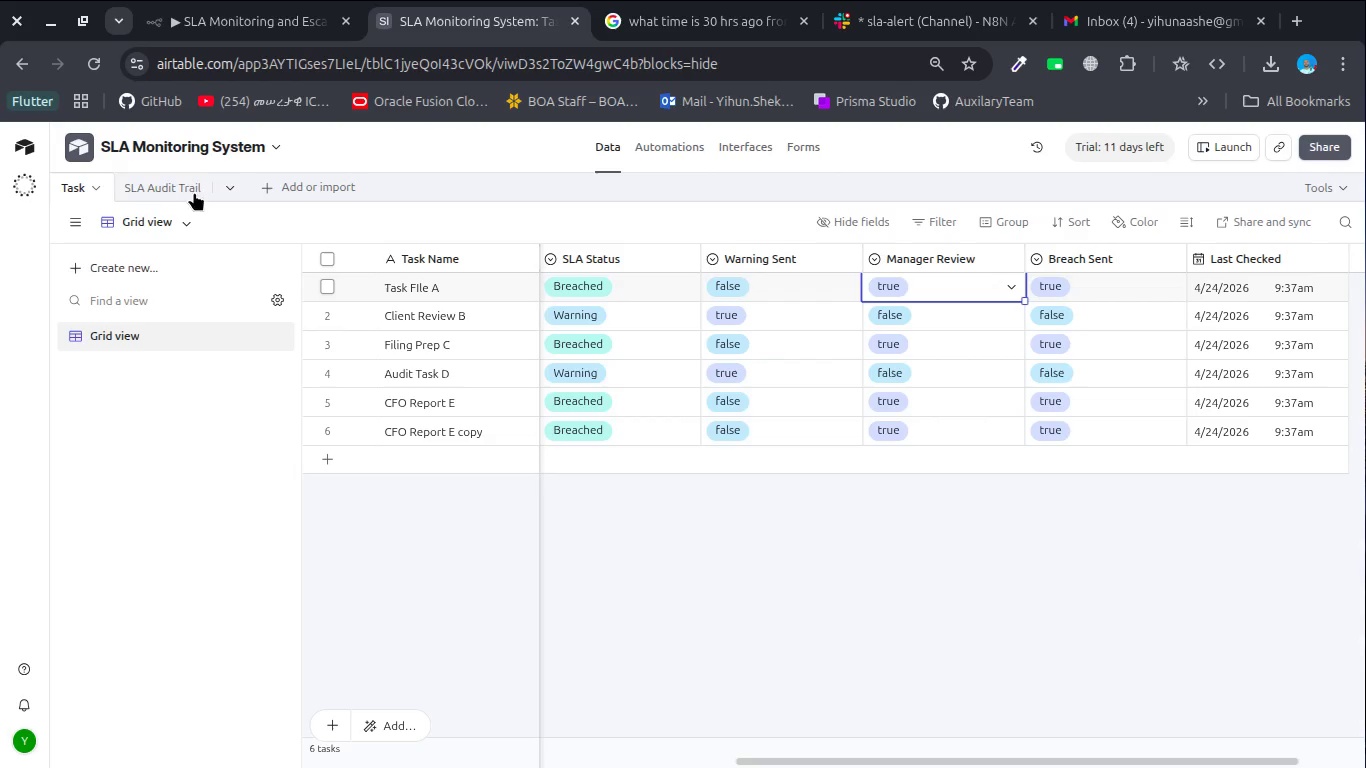 
left_click([146, 187])
 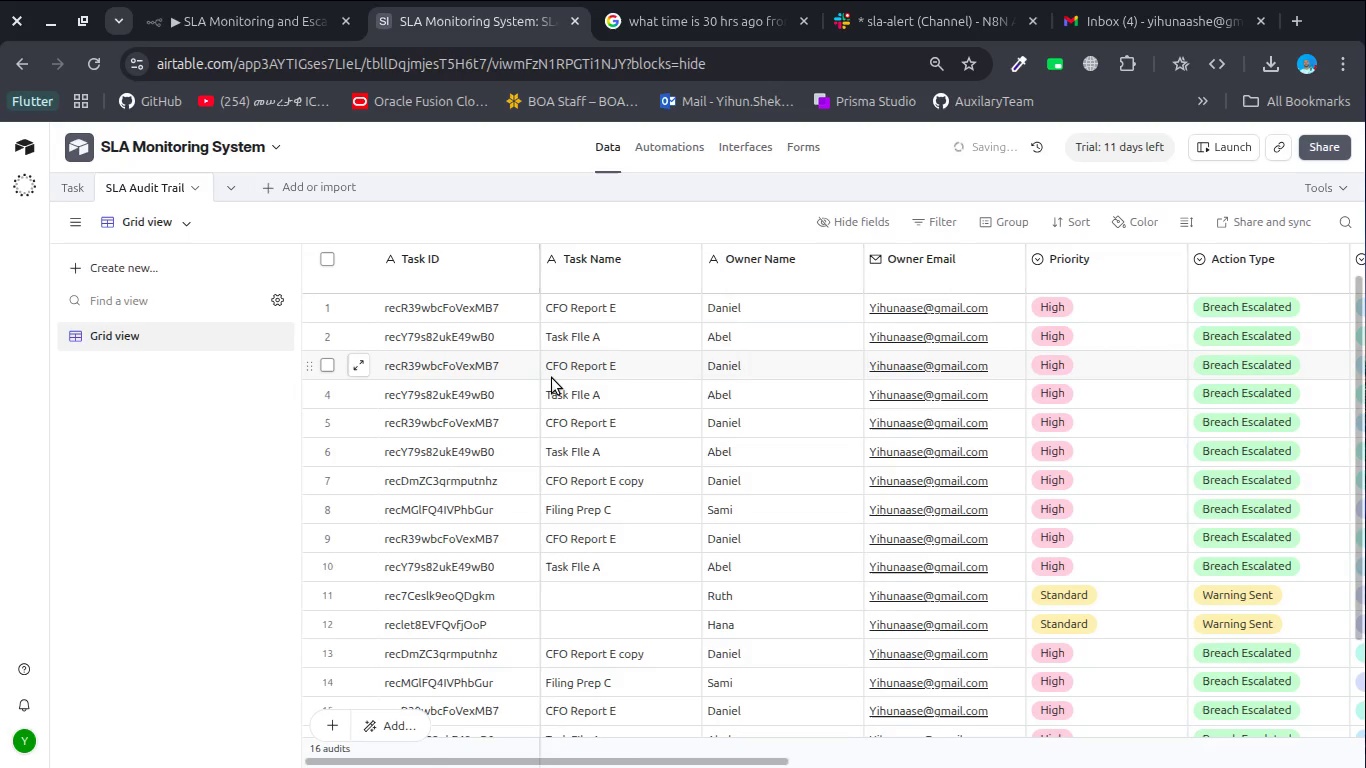 
scroll: coordinate [939, 569], scroll_direction: down, amount: 12.0
 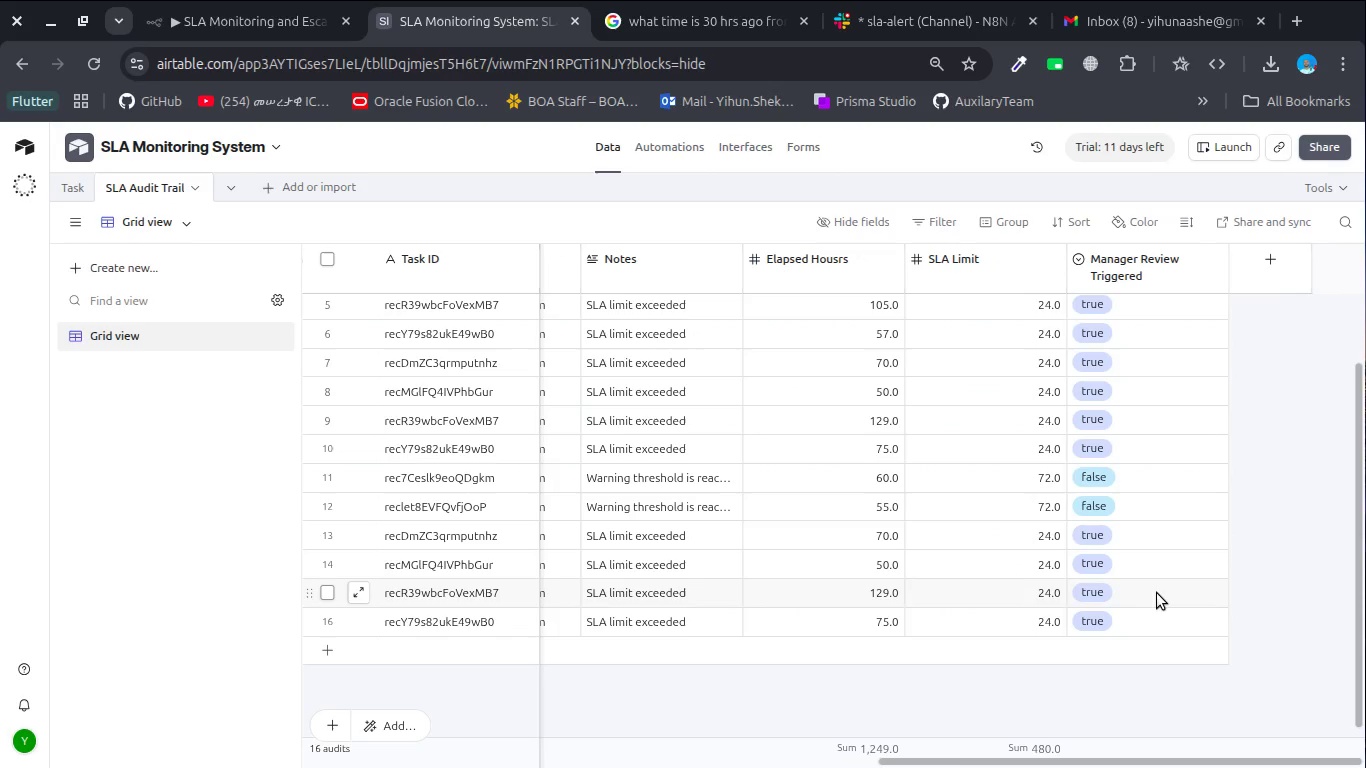 
scroll: coordinate [1160, 594], scroll_direction: up, amount: 6.0
 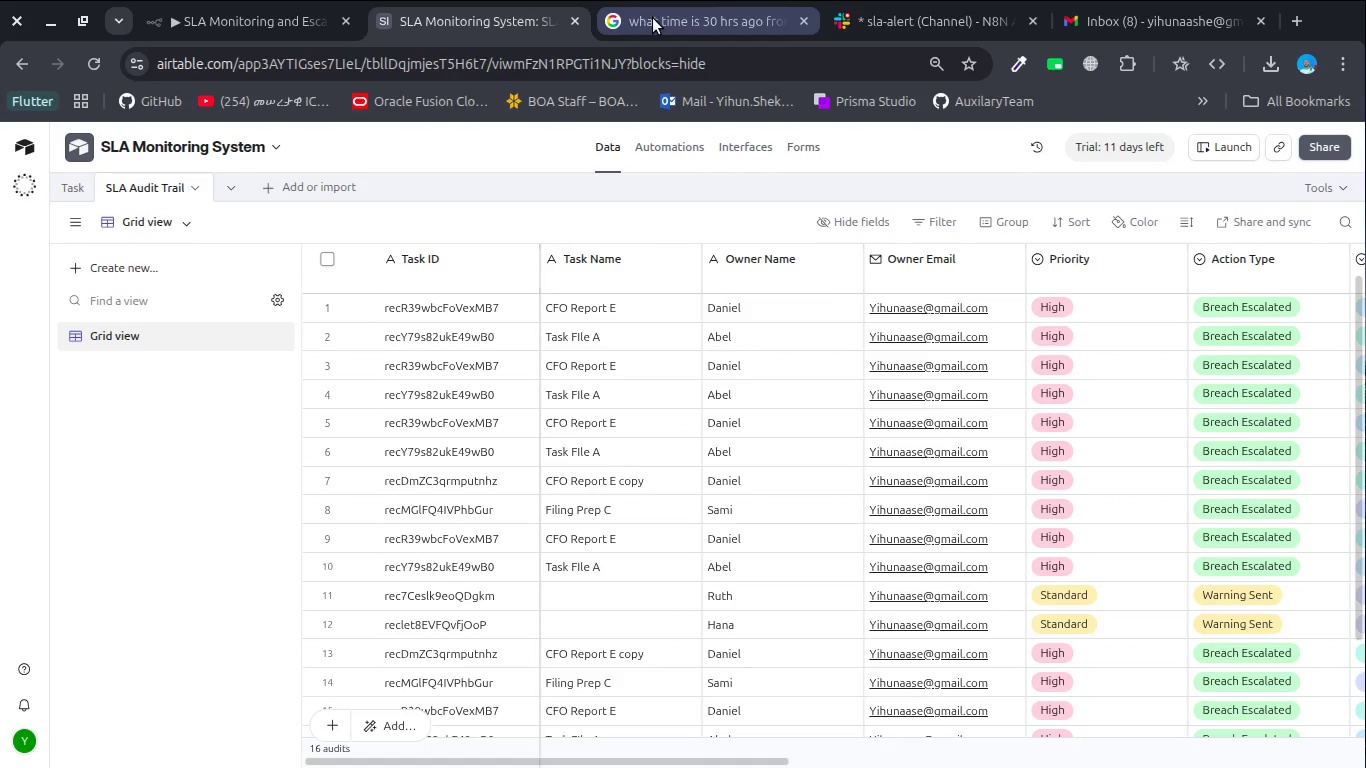 
left_click([880, 17])
 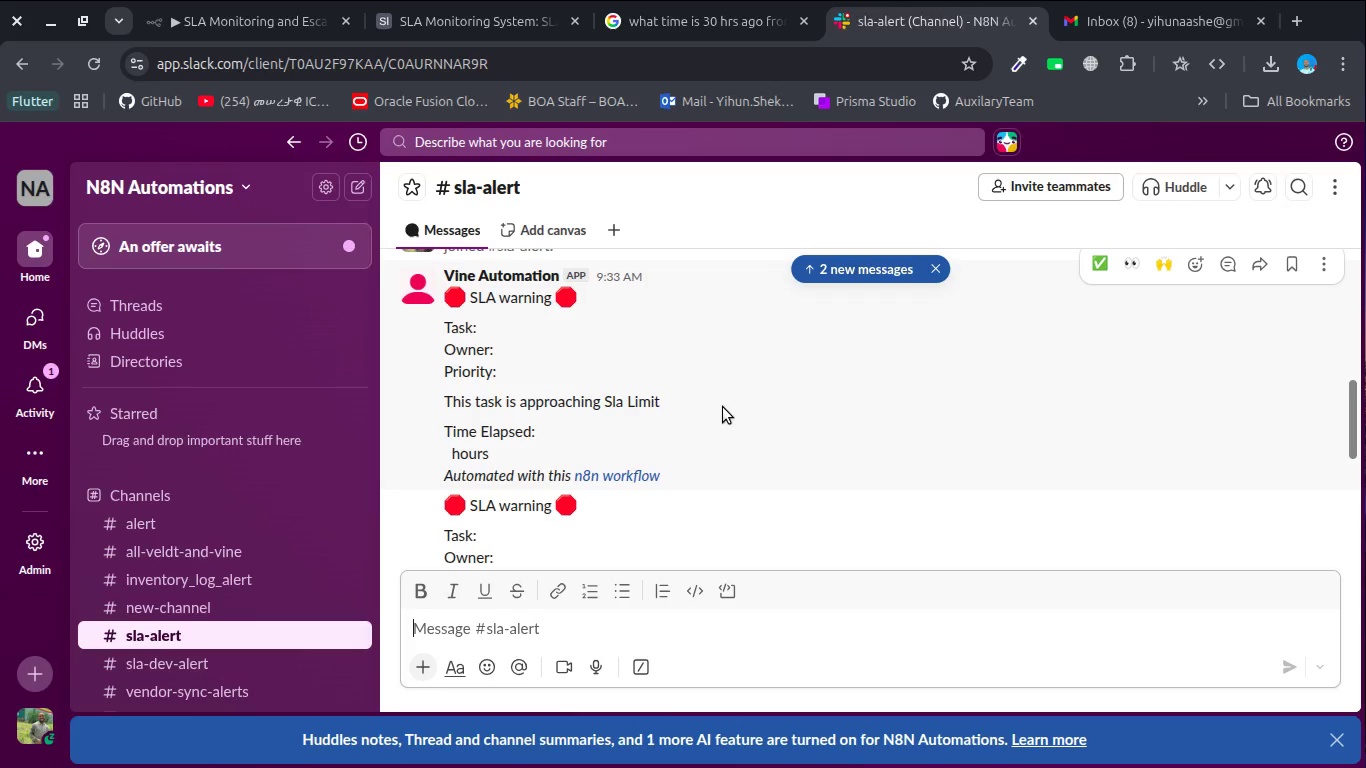 
scroll: coordinate [723, 407], scroll_direction: down, amount: 12.0
 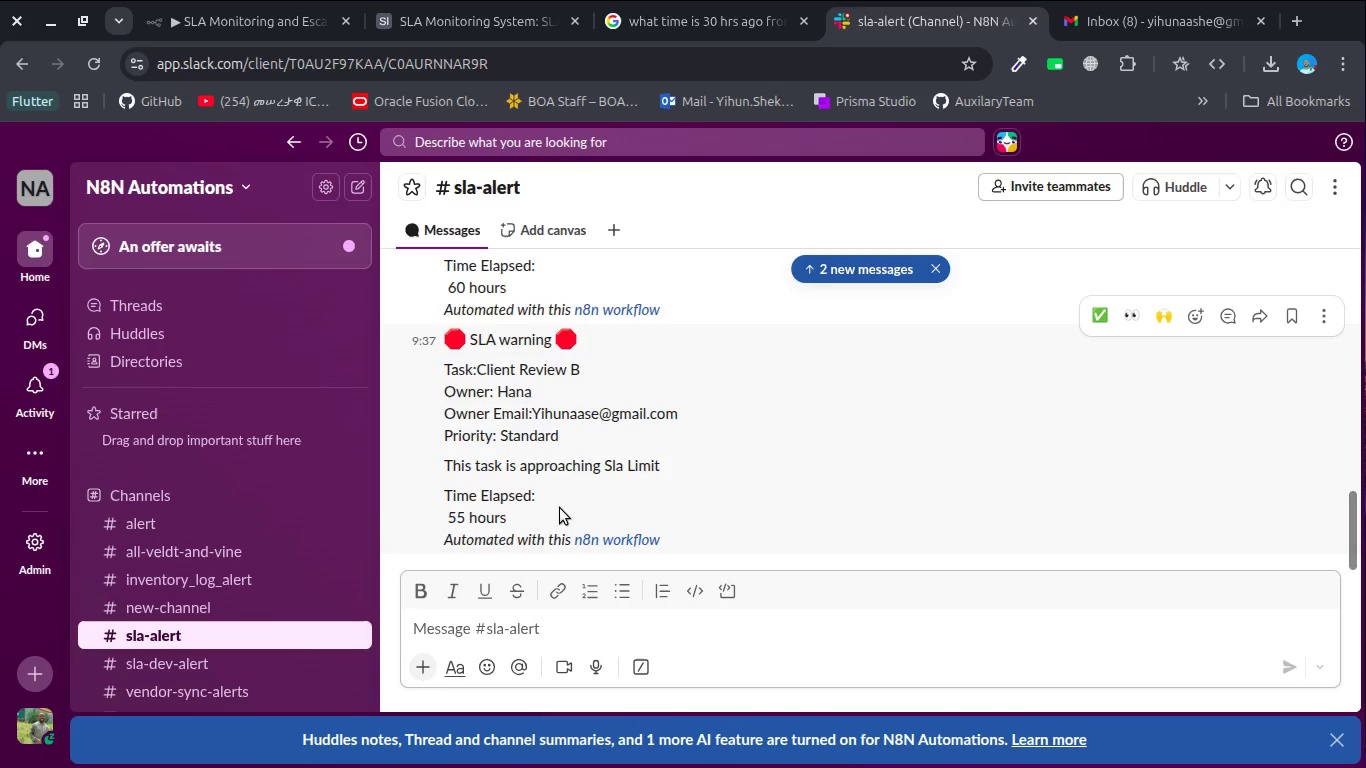 
wait(10.07)
 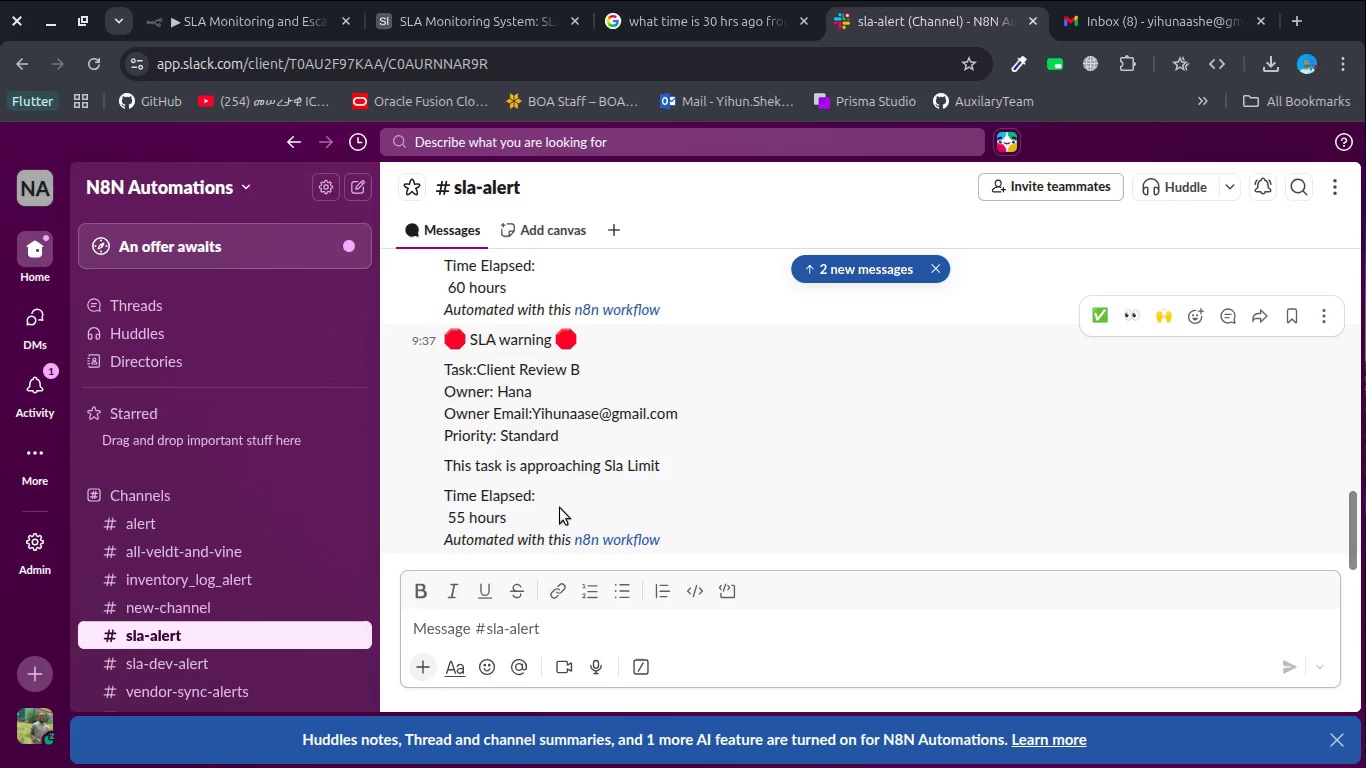 
scroll: coordinate [556, 375], scroll_direction: up, amount: 3.0
 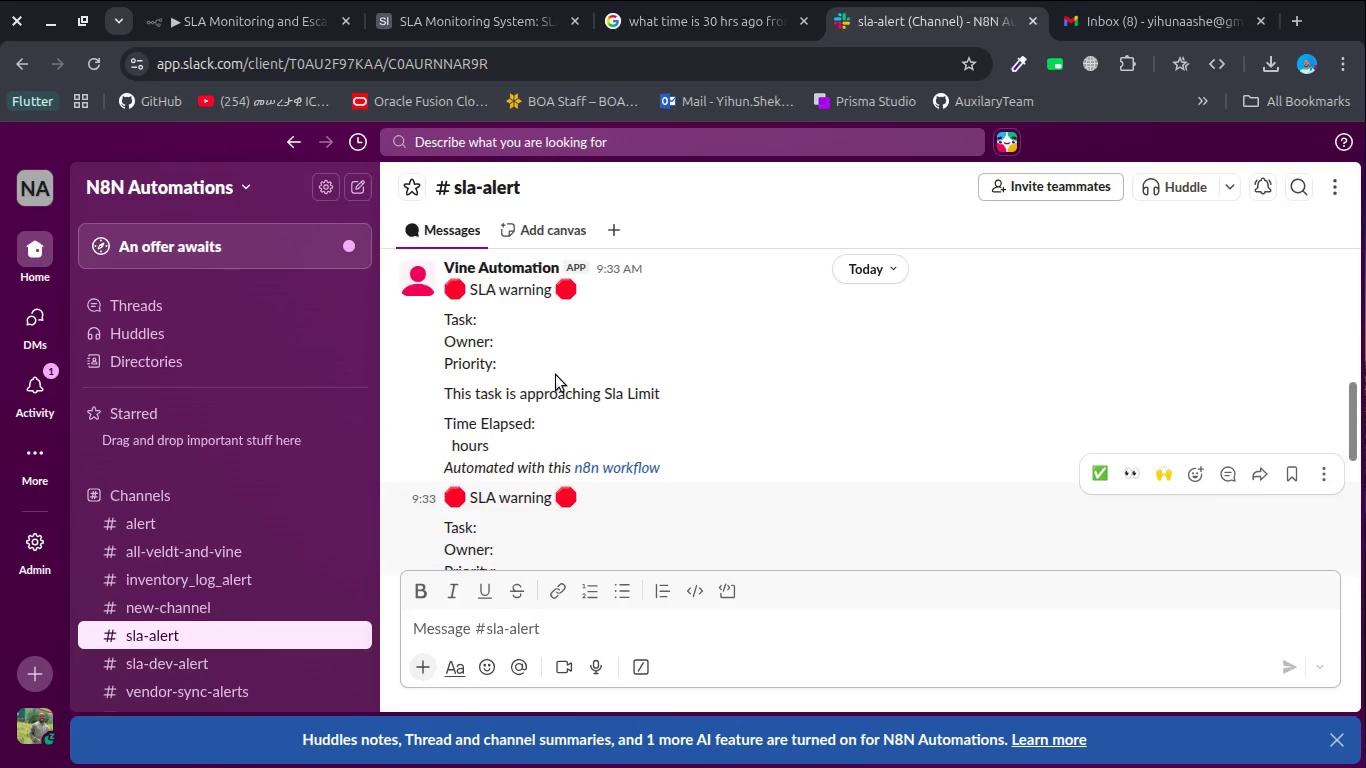 
scroll: coordinate [556, 375], scroll_direction: down, amount: 3.0
 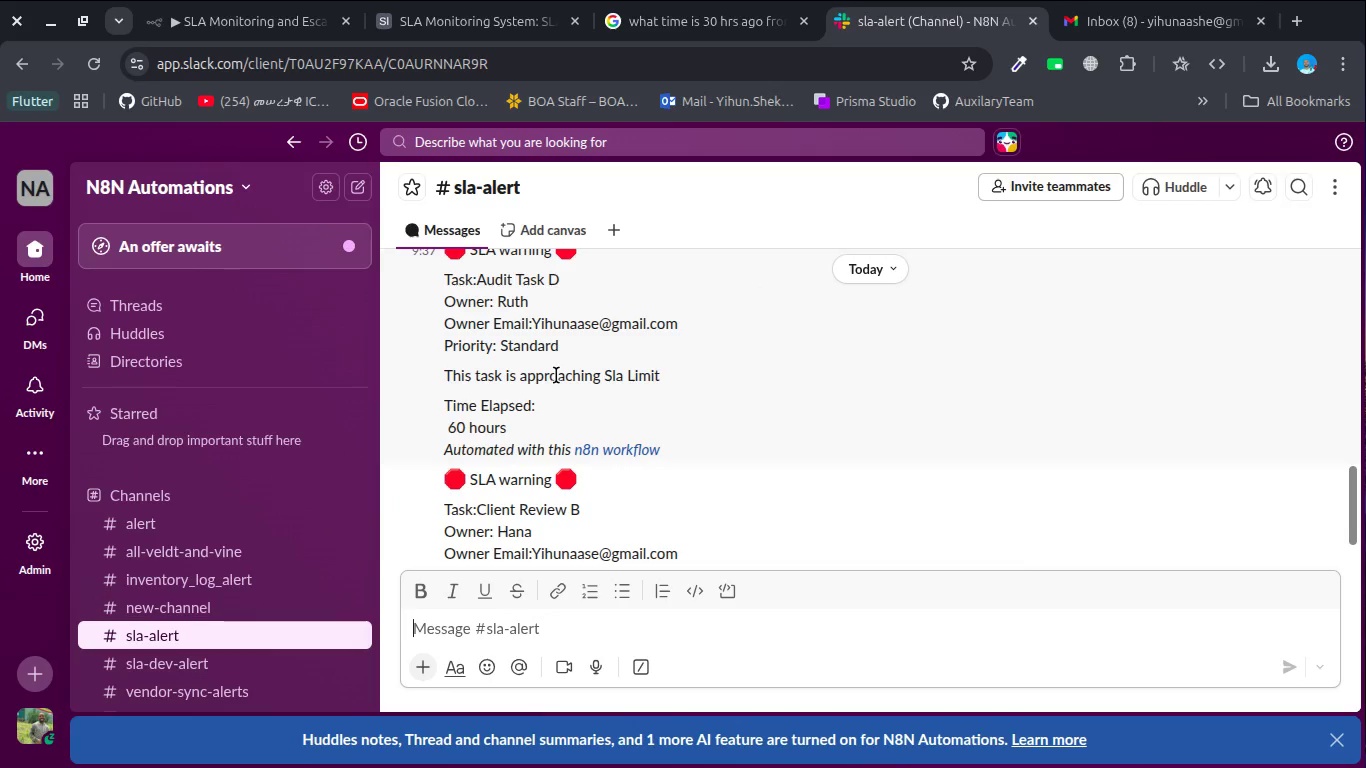 
left_click([1100, 1])
 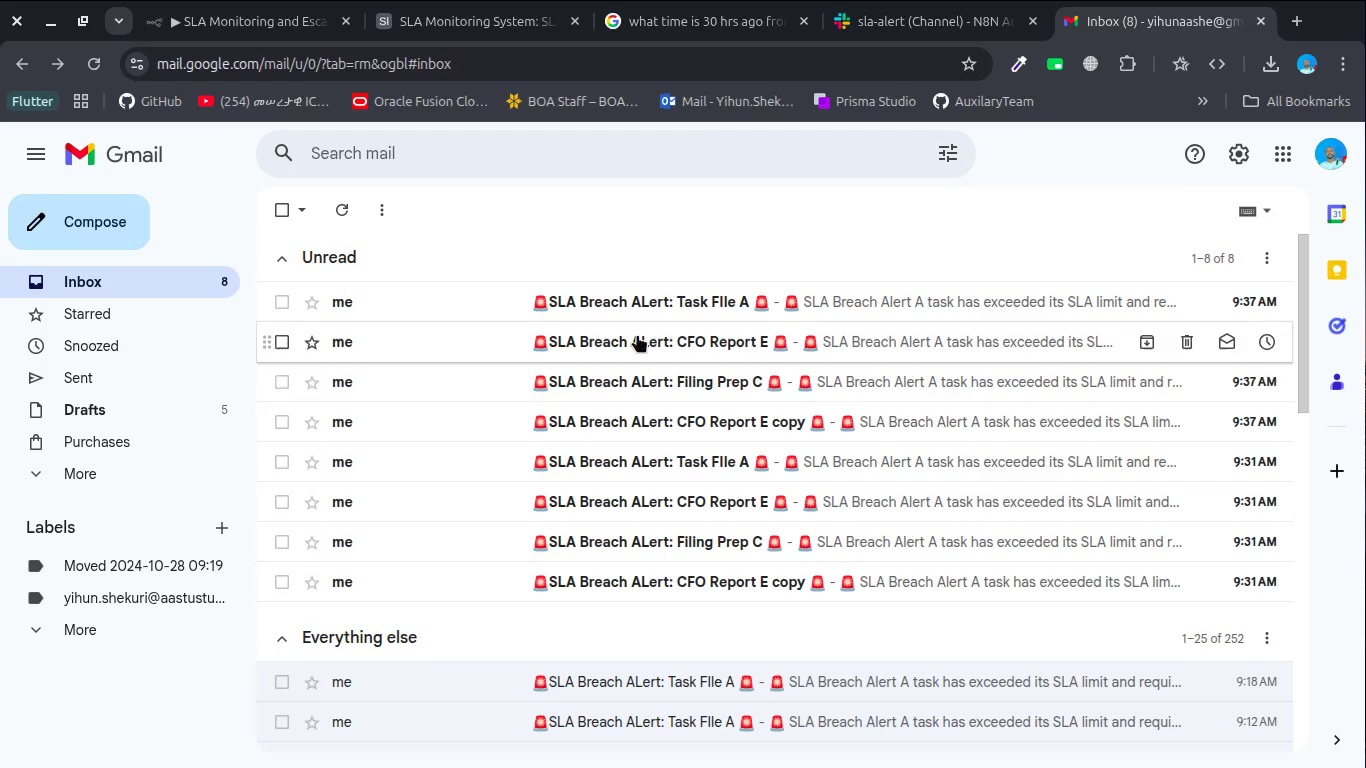 
left_click([646, 307])
 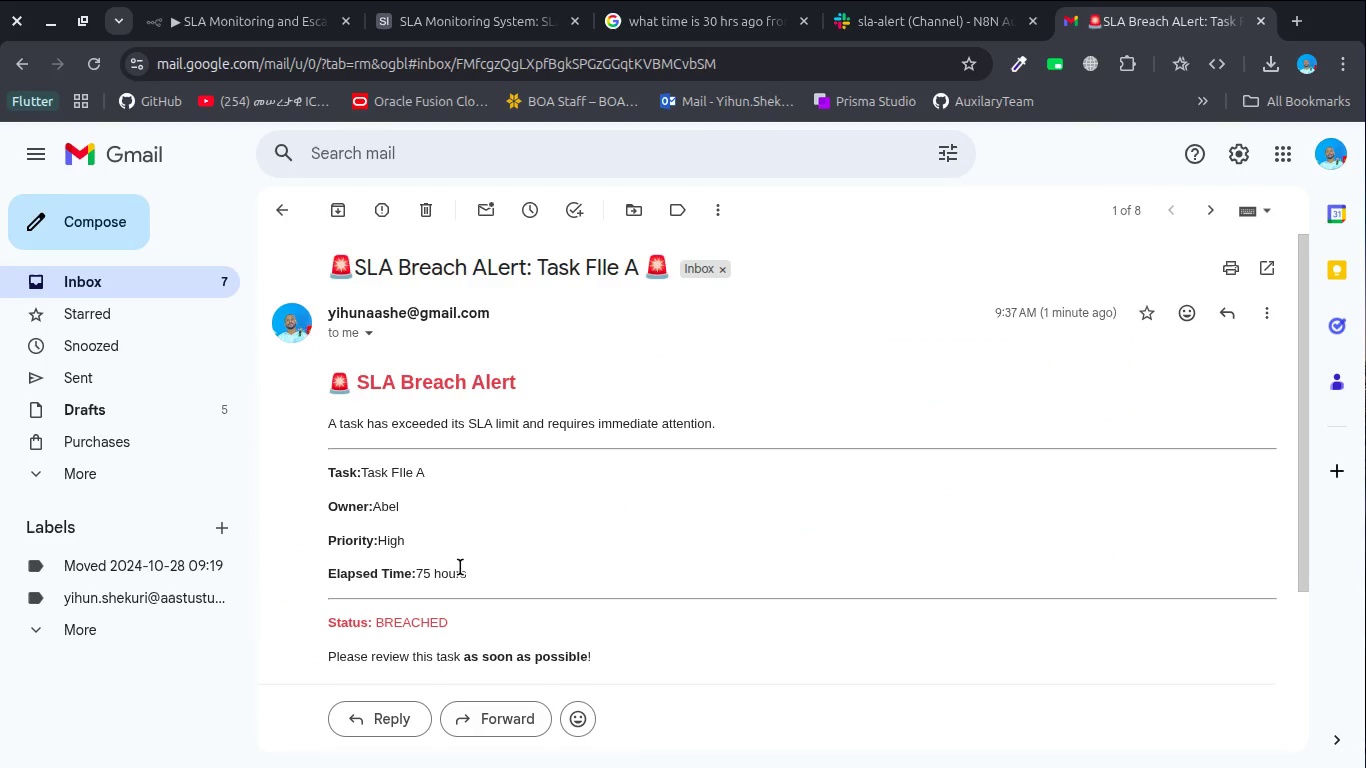 
scroll: coordinate [460, 567], scroll_direction: up, amount: 1.0